 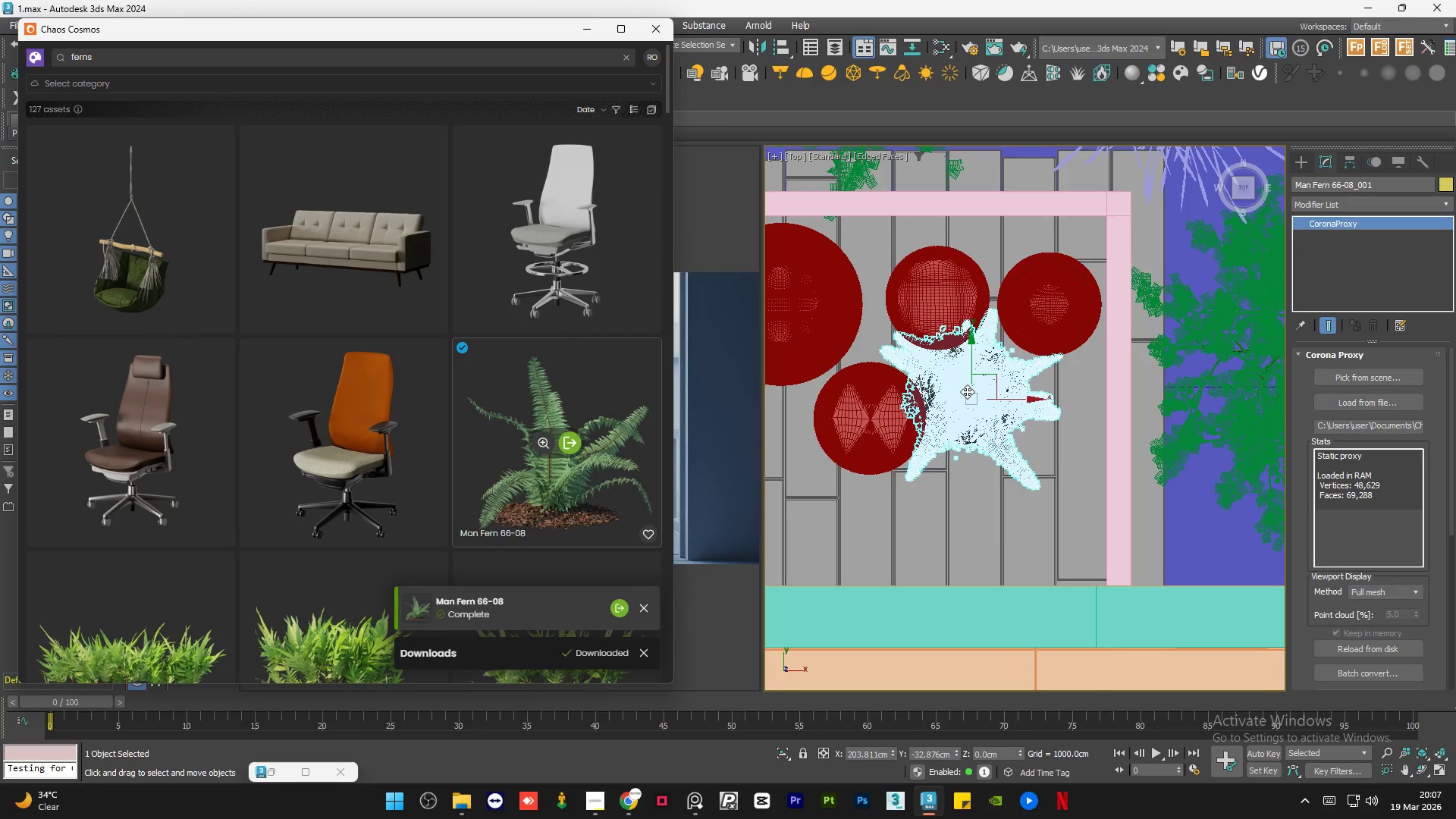 
left_click([595, 29])
 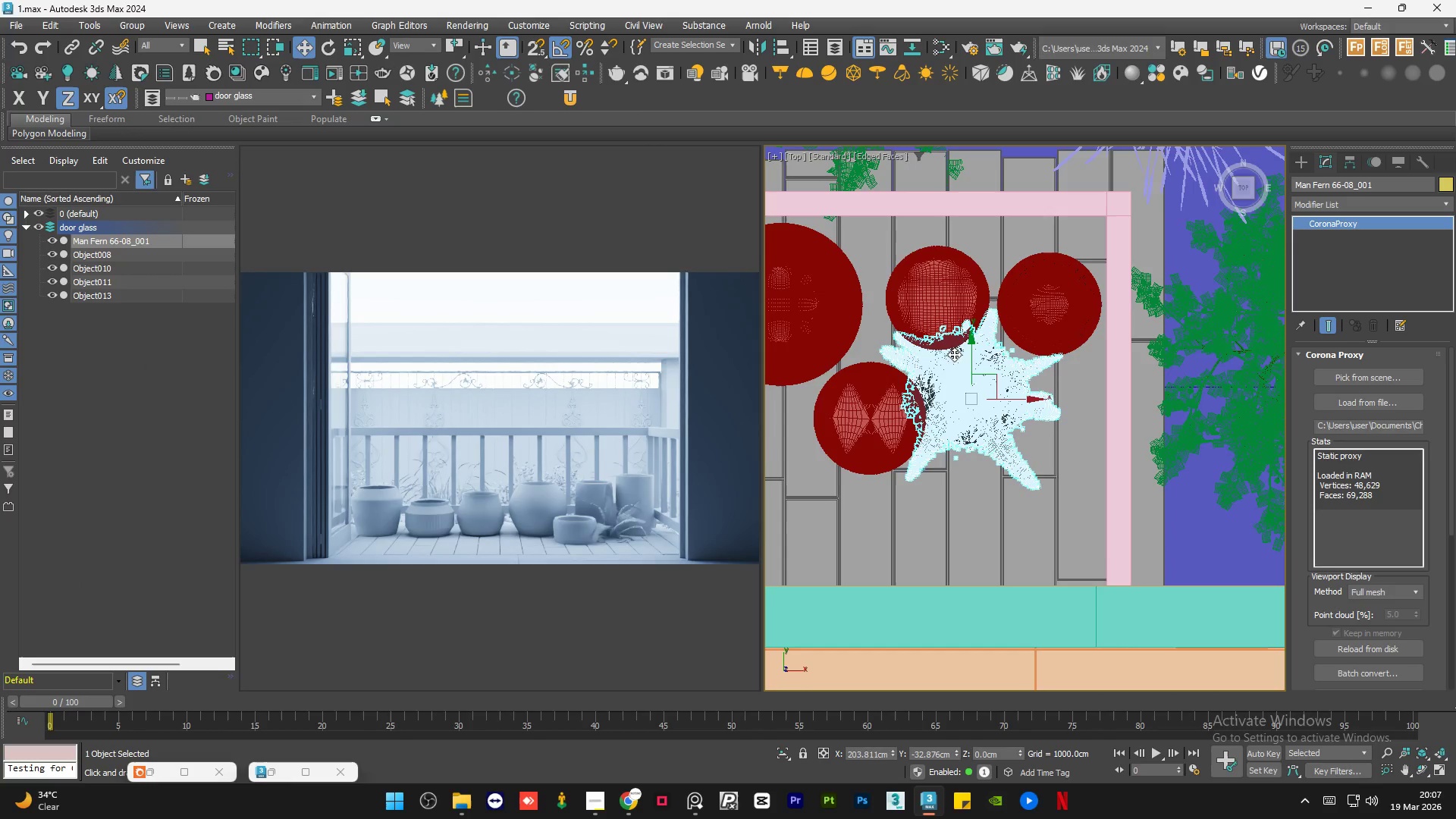 
hold_key(key=ControlLeft, duration=0.52)
 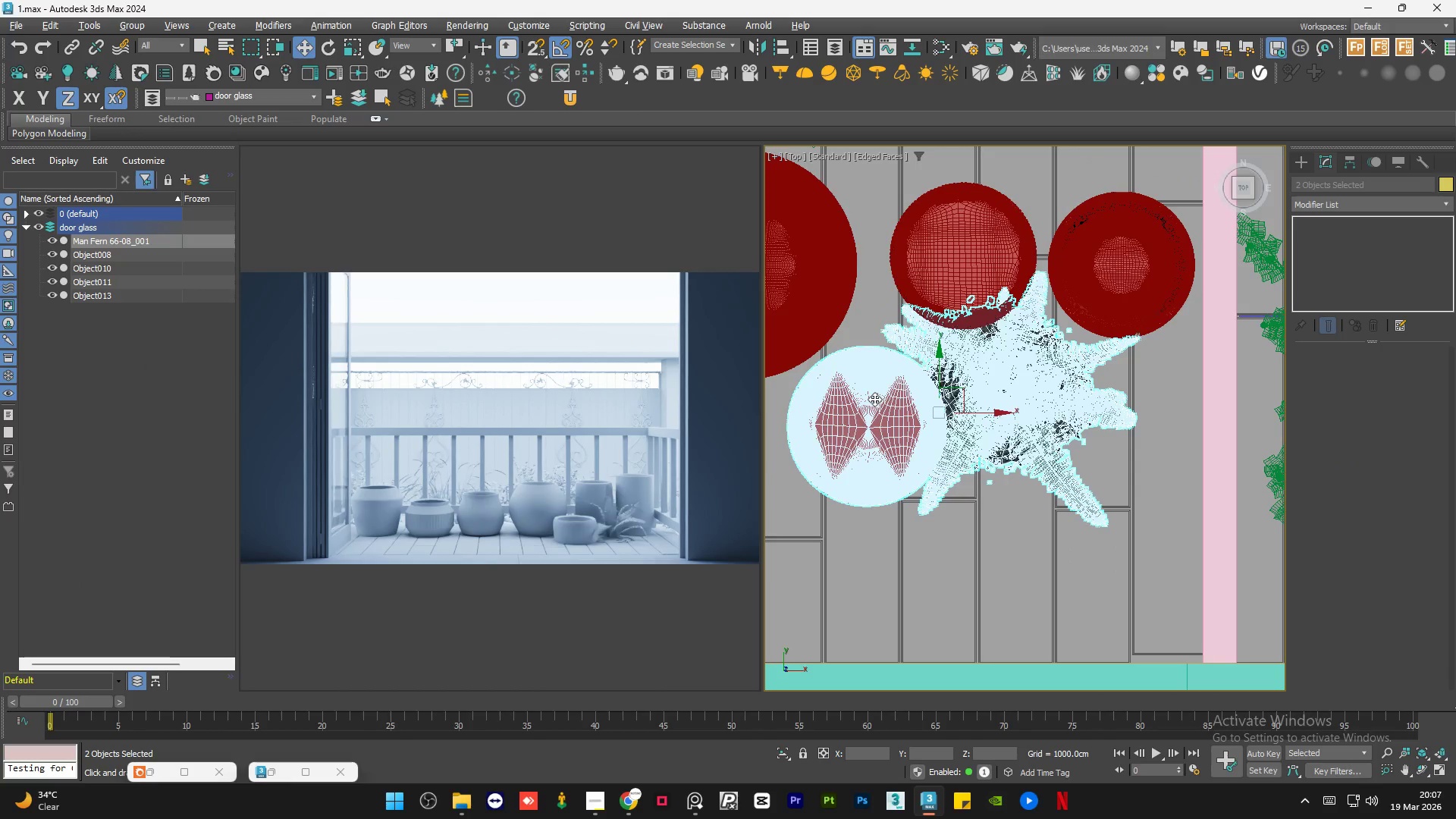 
scroll: coordinate [875, 399], scroll_direction: up, amount: 1.0
 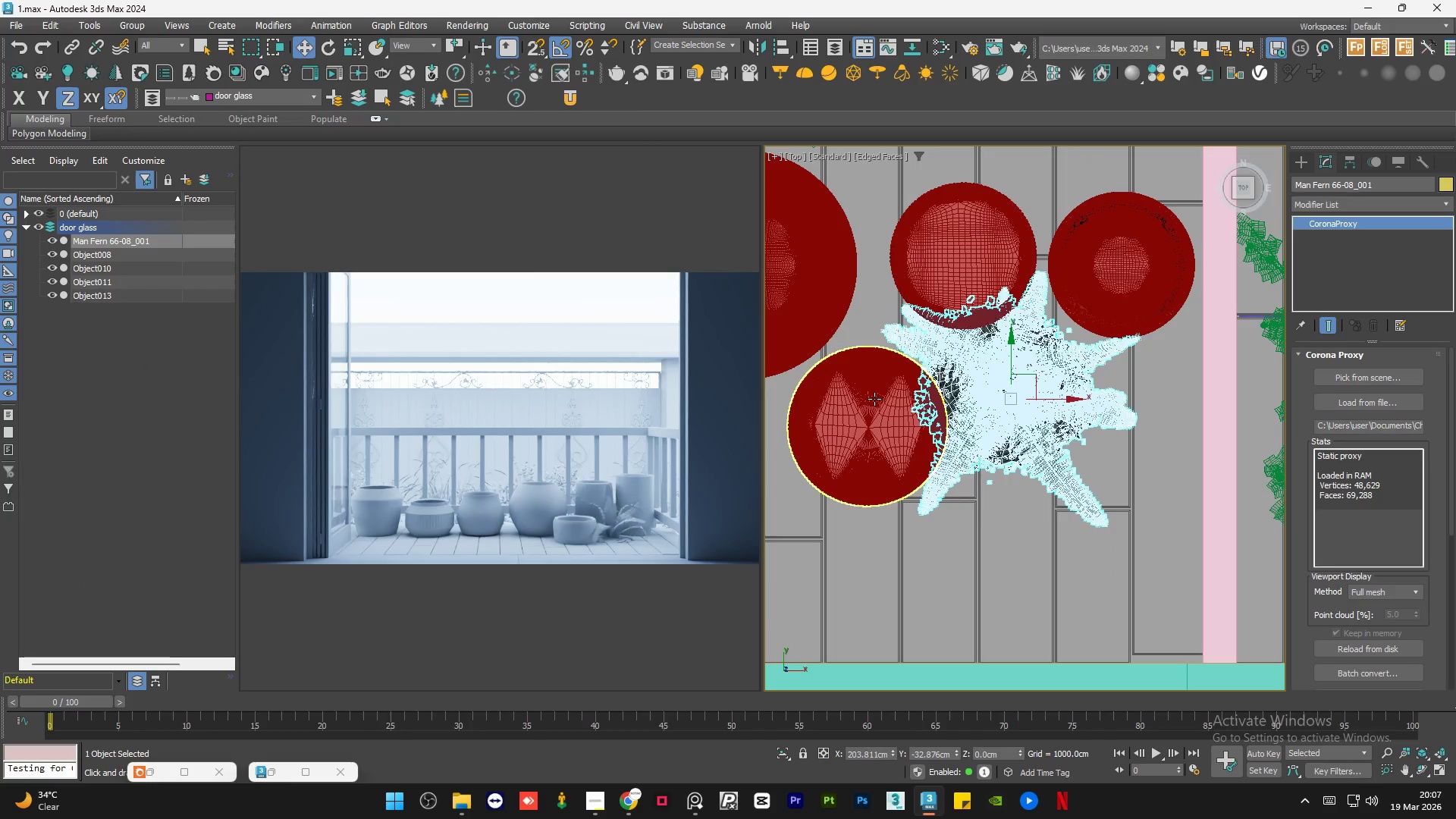 
left_click([874, 399])
 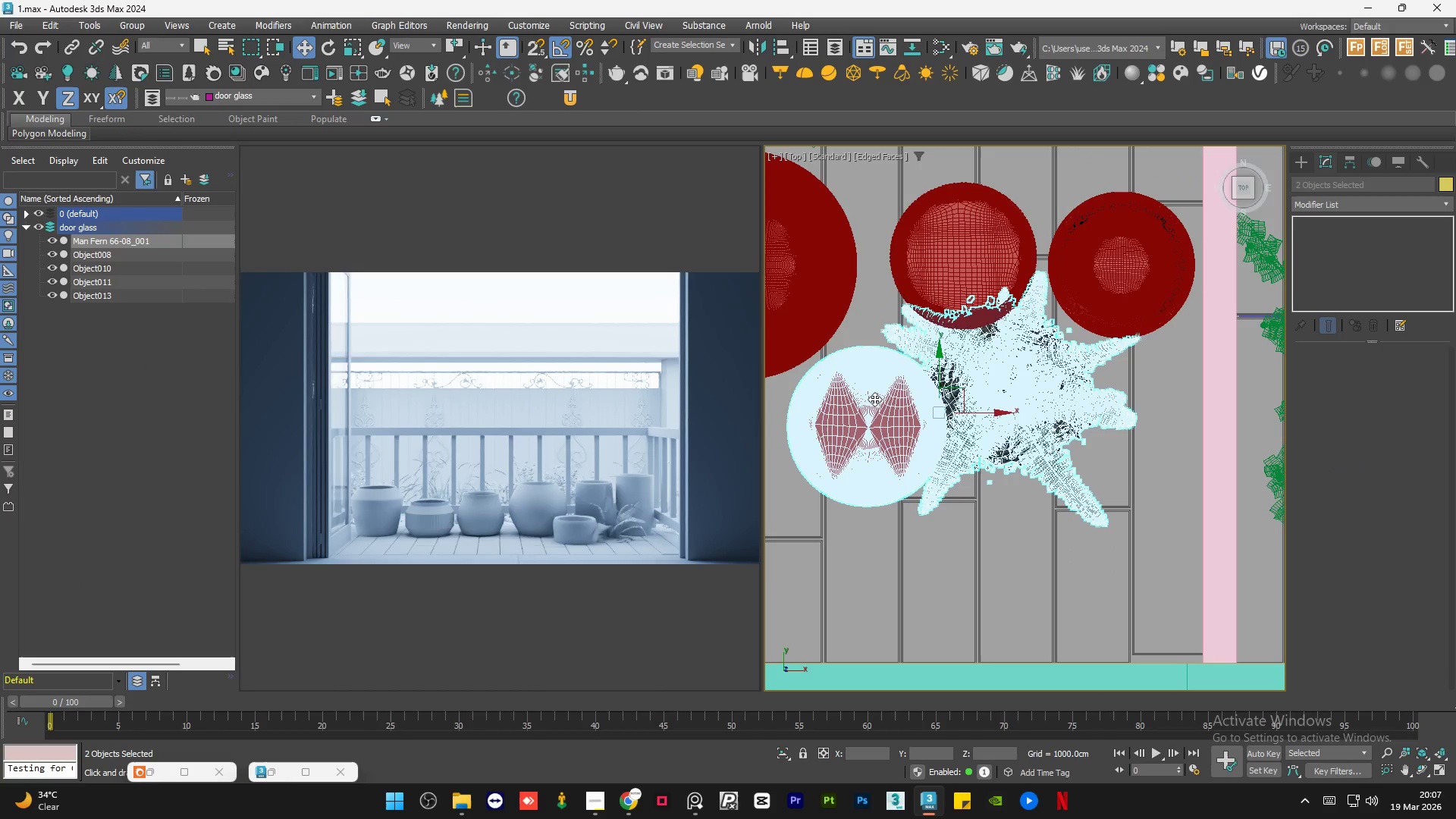 
key(Alt+Q)
 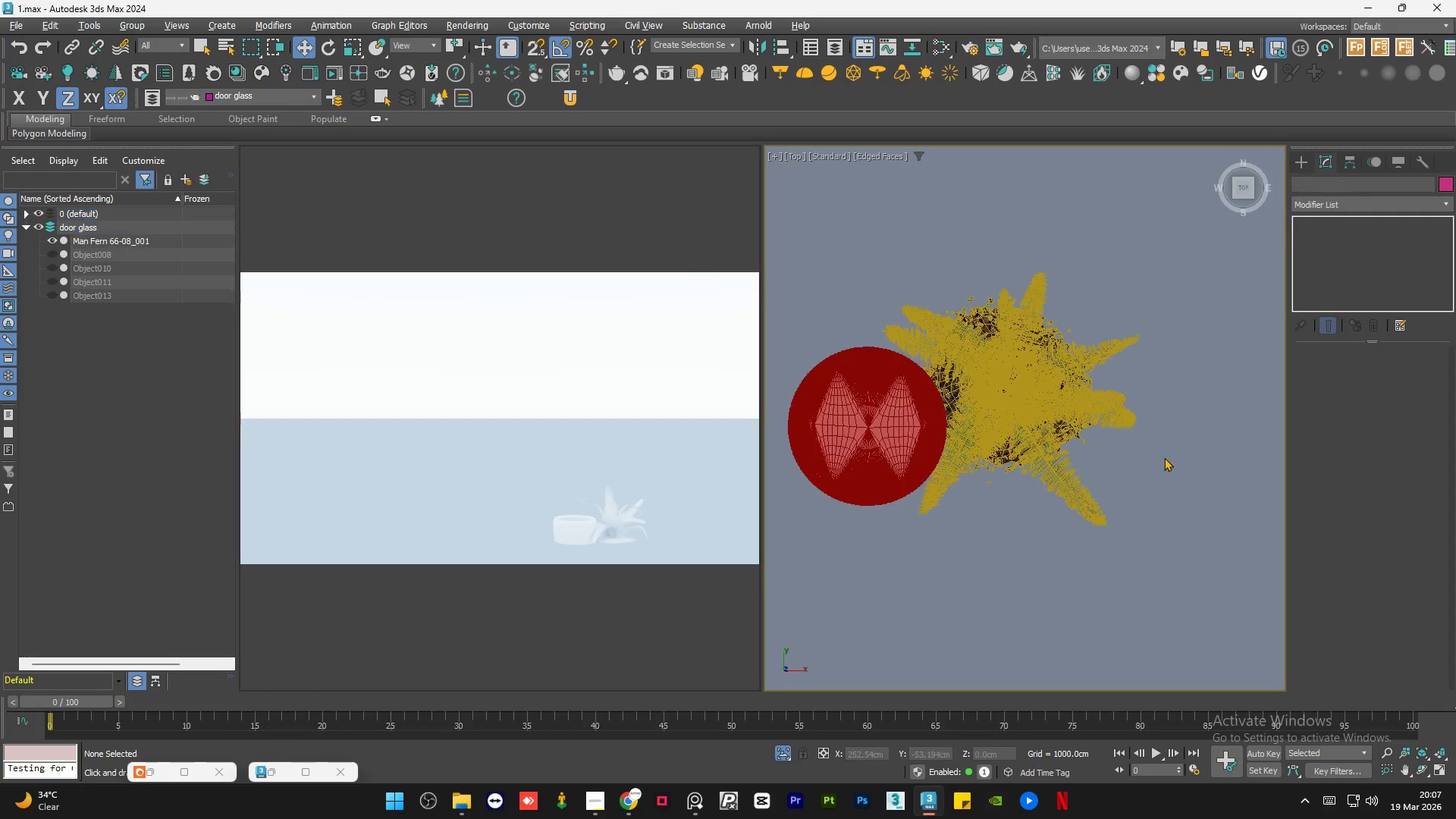 
double_click([1020, 422])
 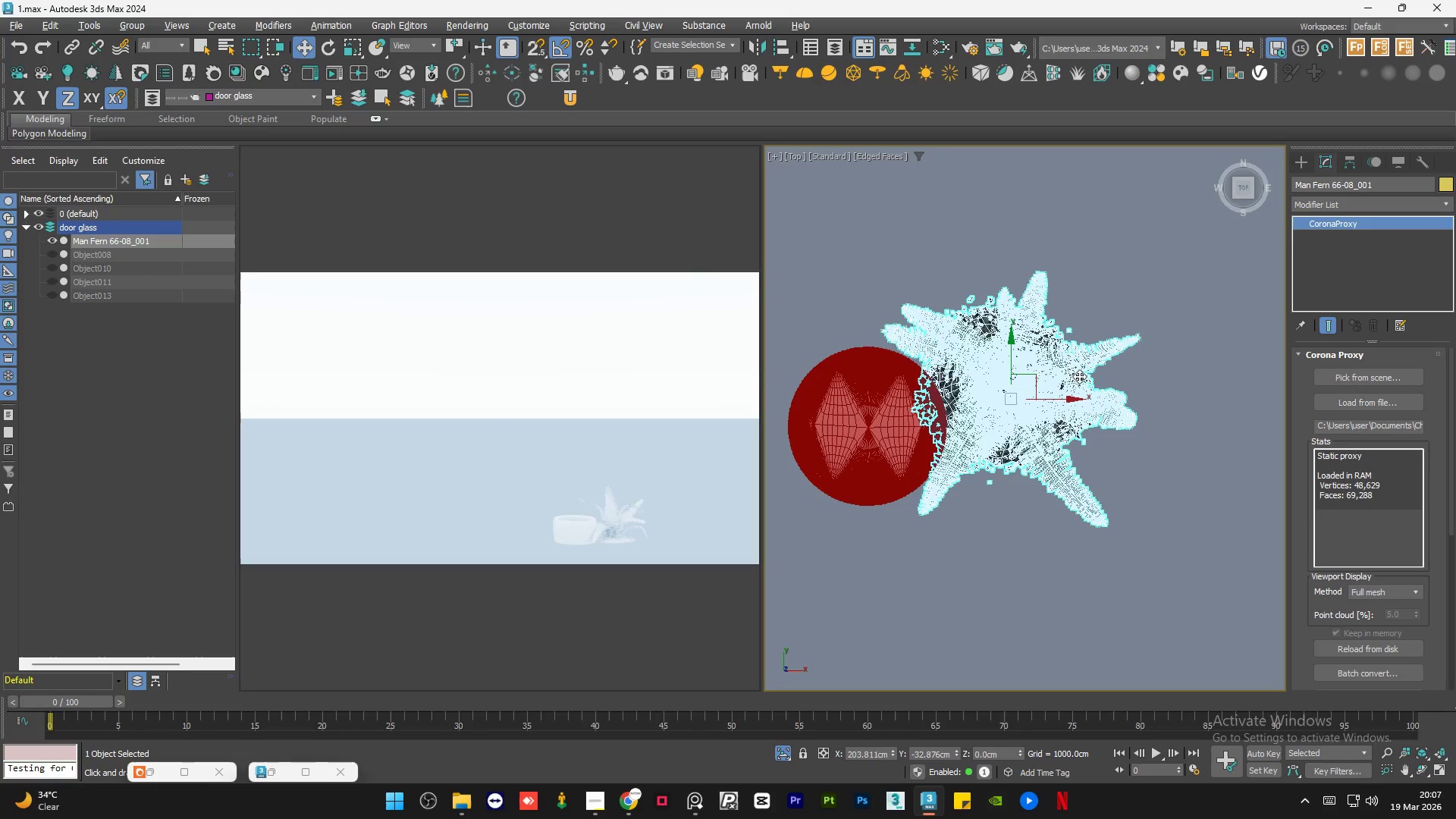 
key(F4)
 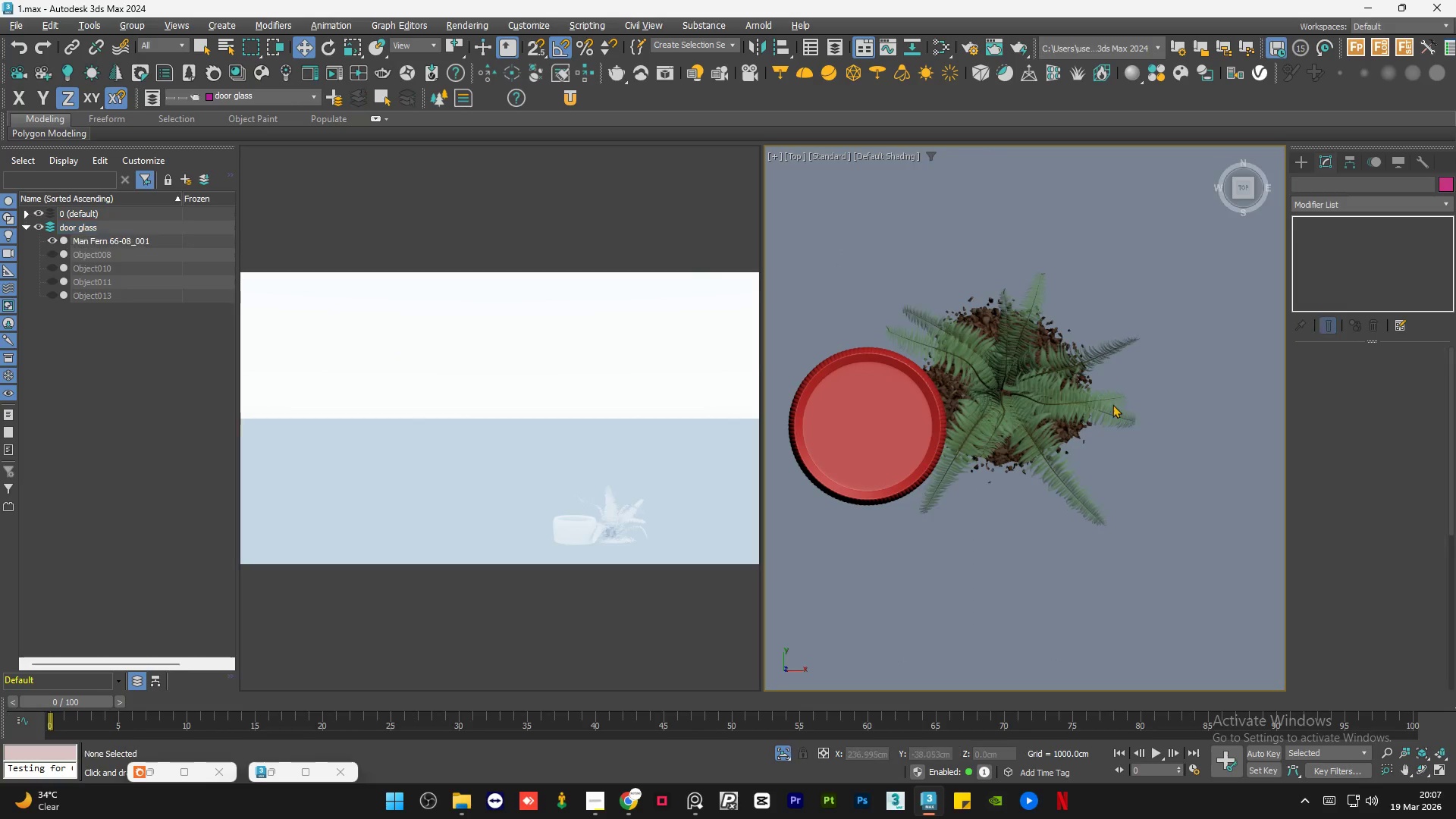 
double_click([974, 400])
 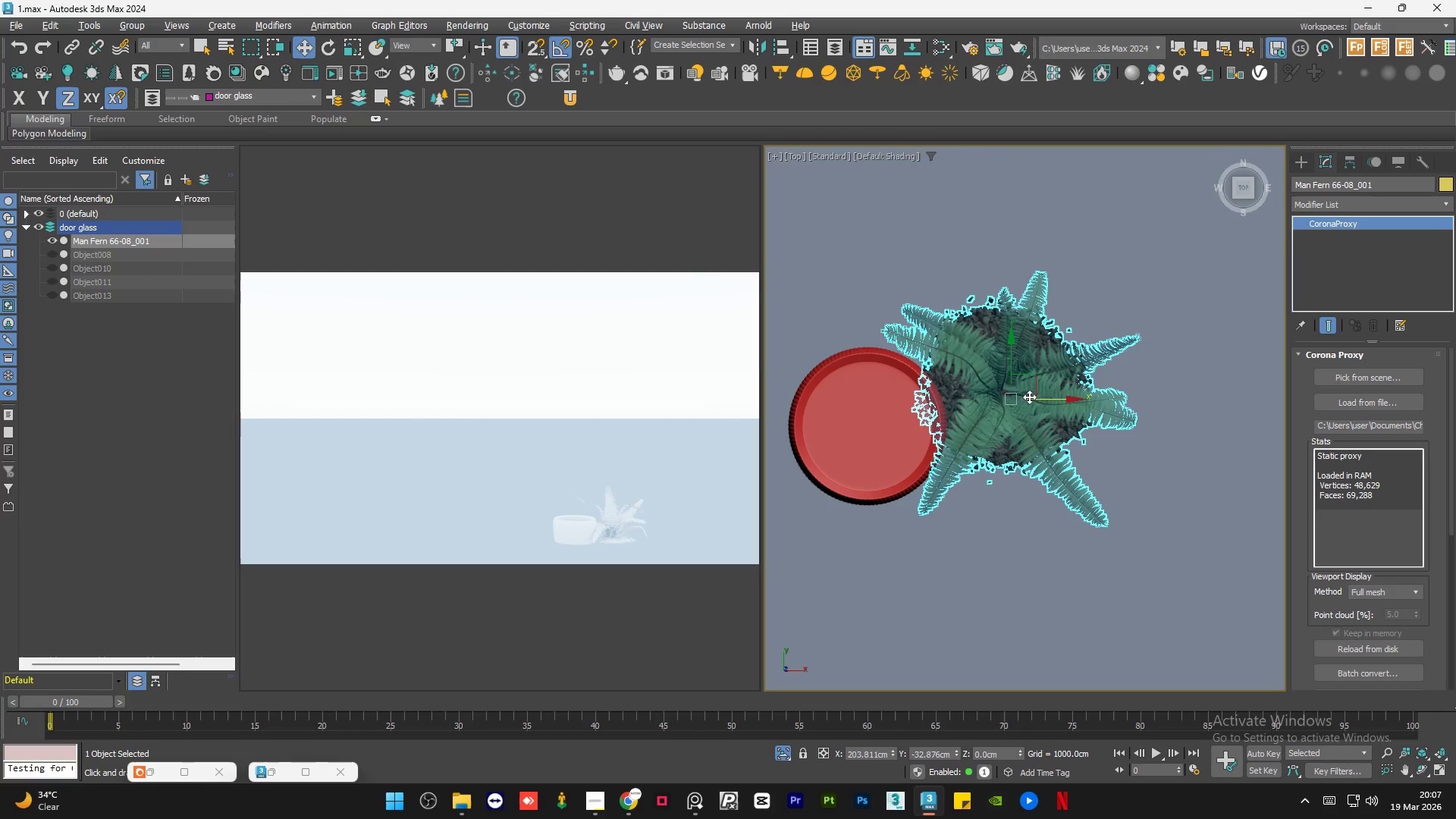 
left_click_drag(start_coordinate=[1031, 397], to_coordinate=[898, 407])
 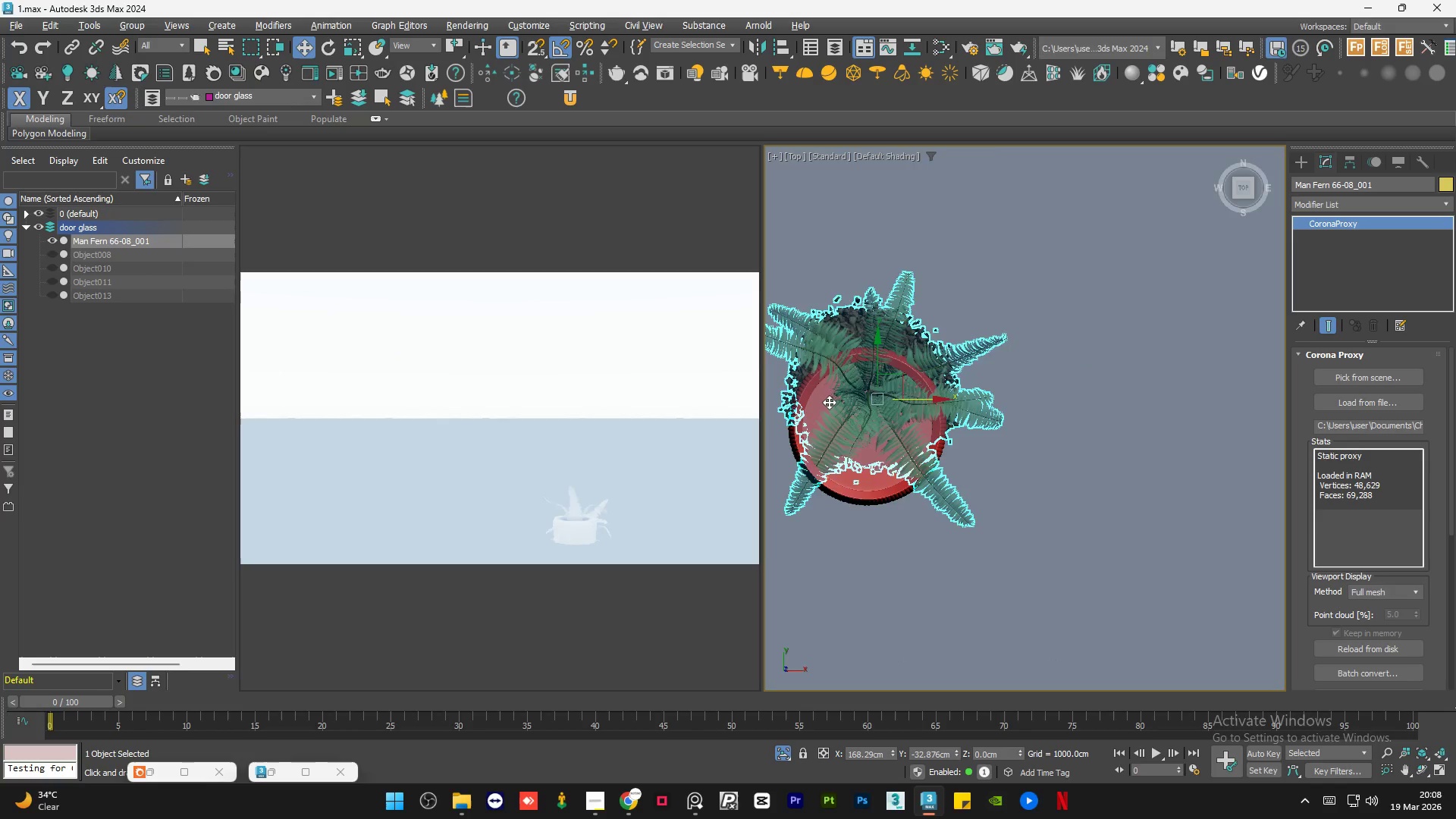 
scroll: coordinate [827, 402], scroll_direction: up, amount: 2.0
 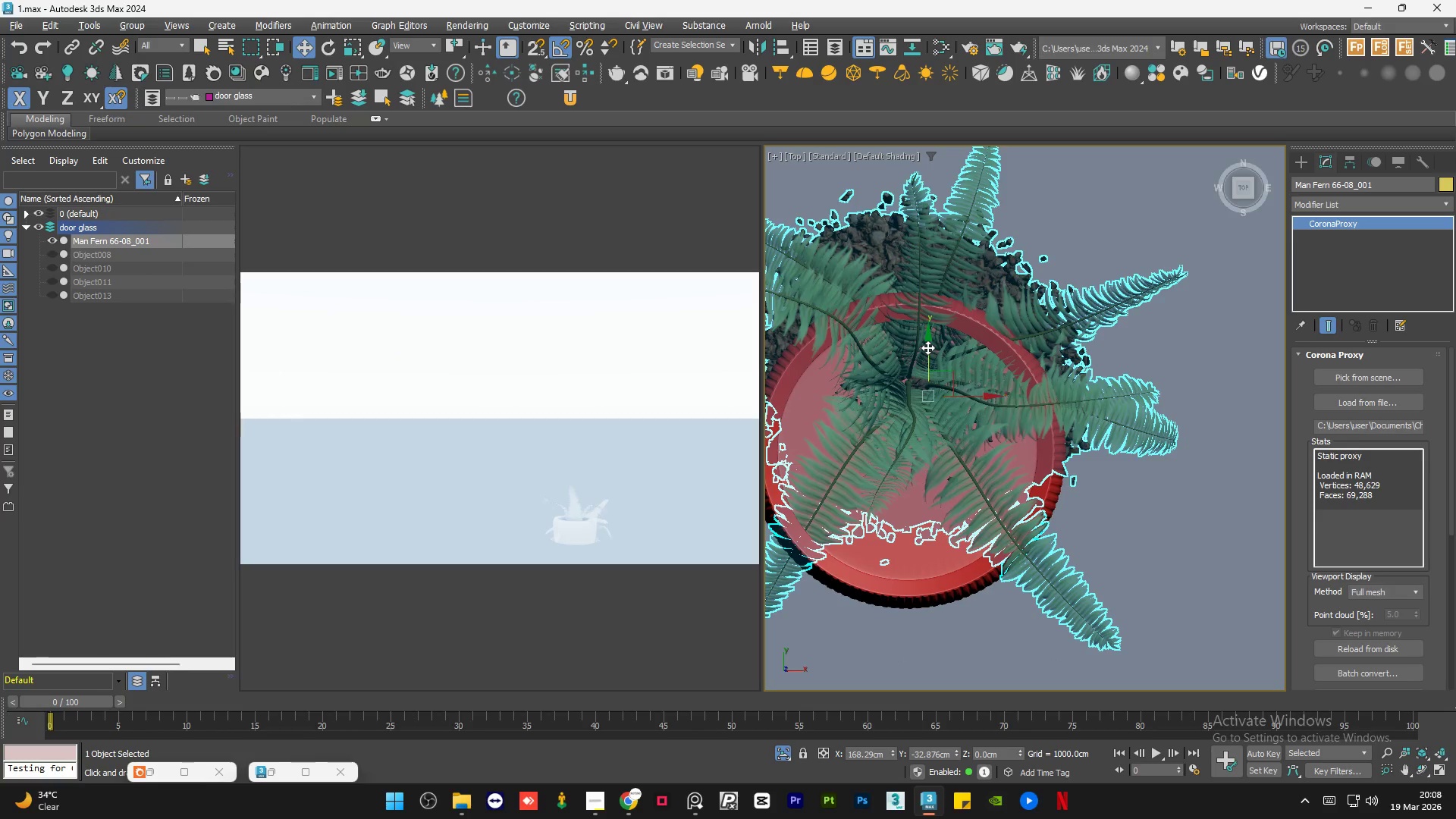 
left_click_drag(start_coordinate=[927, 347], to_coordinate=[934, 424])
 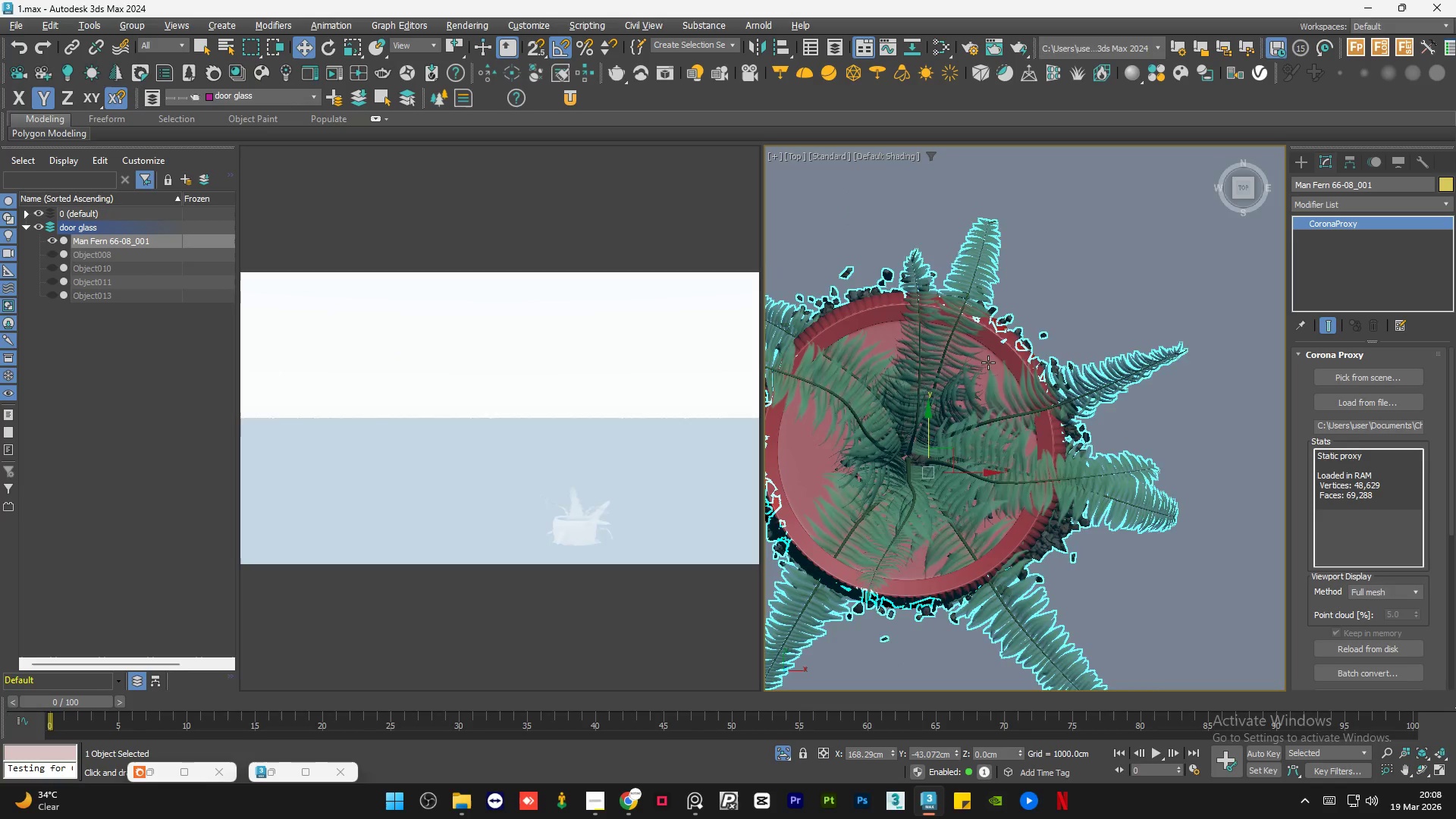 
scroll: coordinate [988, 362], scroll_direction: down, amount: 1.0
 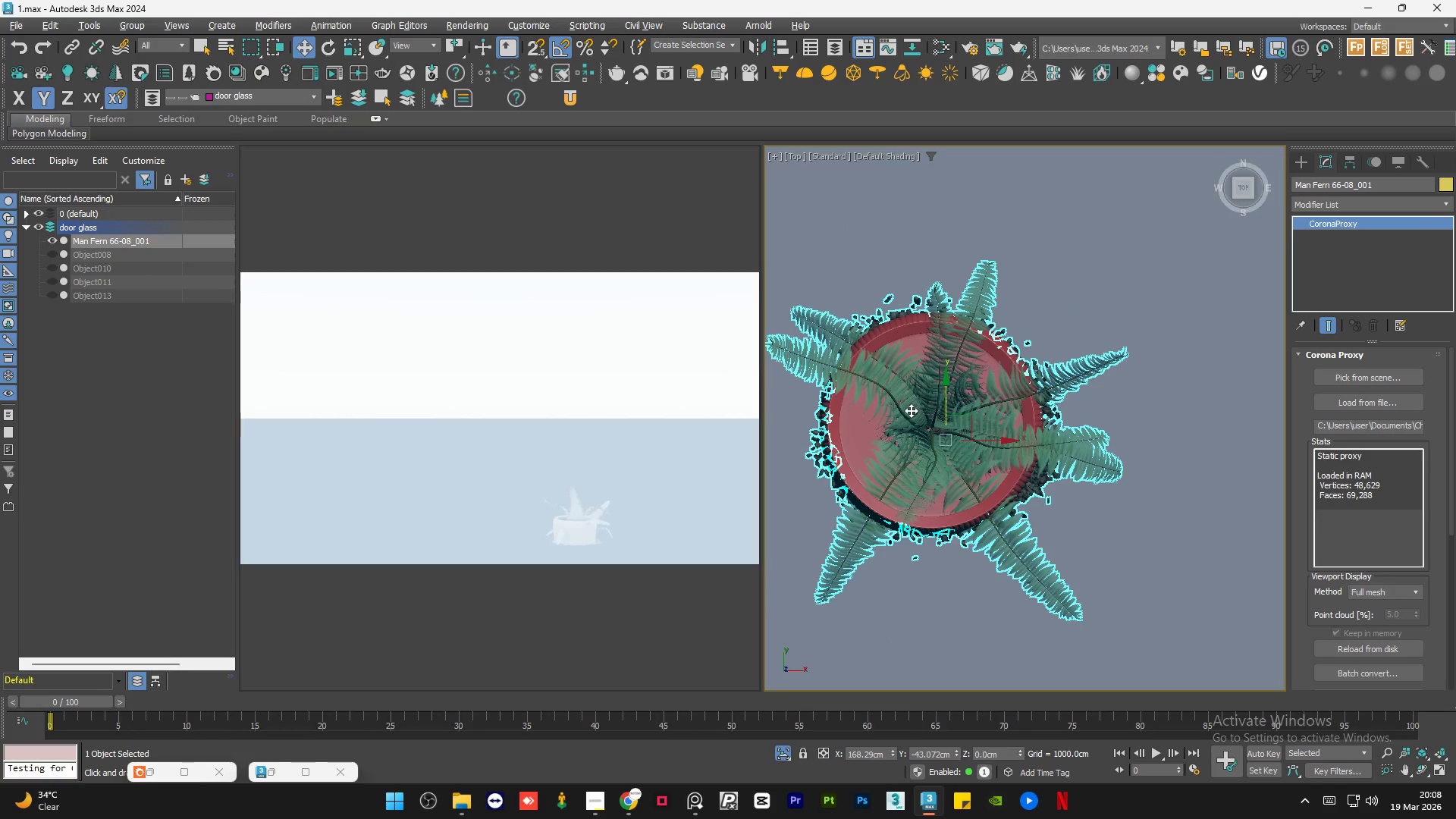 
scroll: coordinate [911, 410], scroll_direction: up, amount: 1.0
 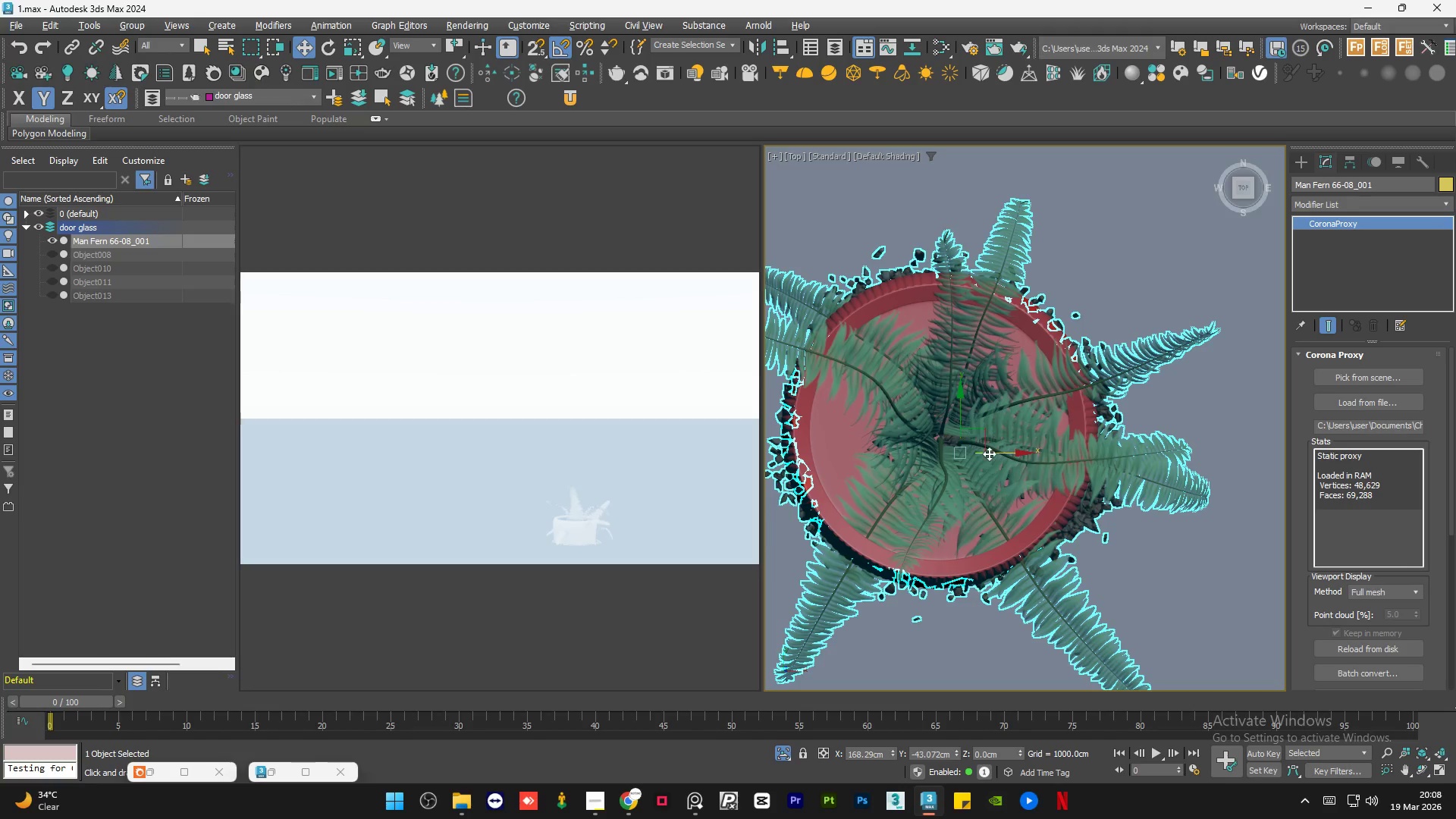 
left_click_drag(start_coordinate=[993, 453], to_coordinate=[987, 453])
 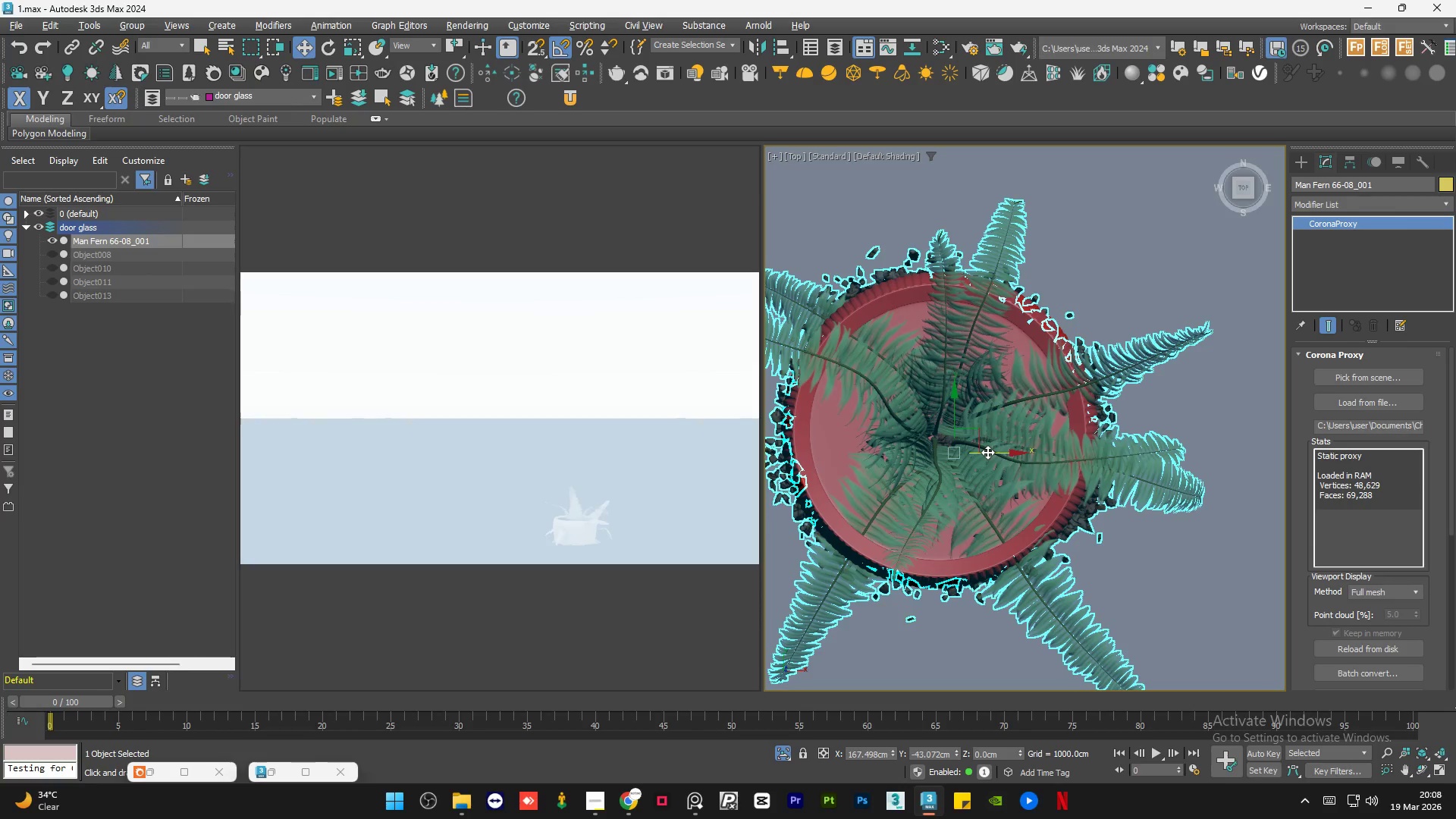 
key(R)
 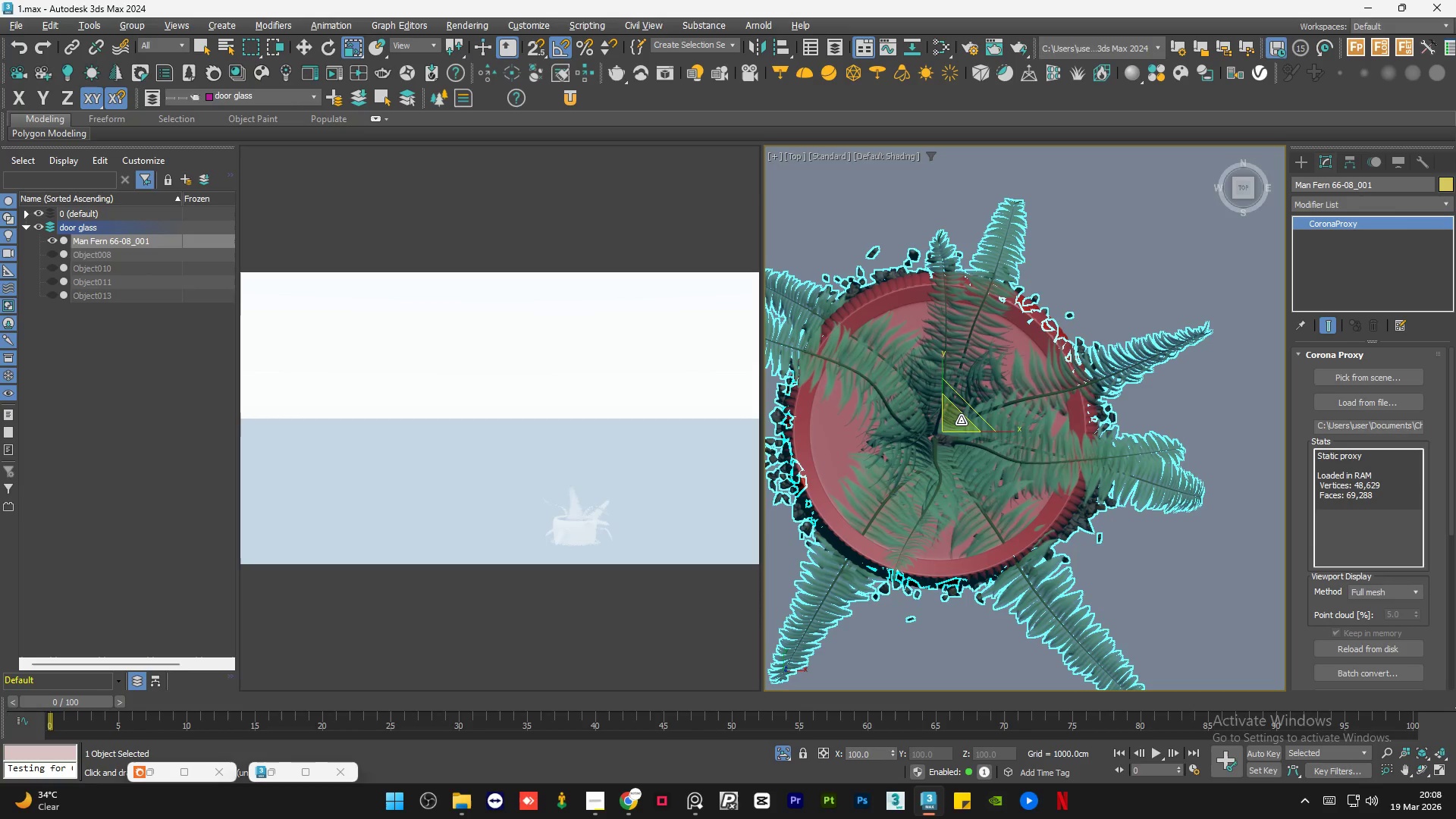 
left_click_drag(start_coordinate=[959, 421], to_coordinate=[962, 441])
 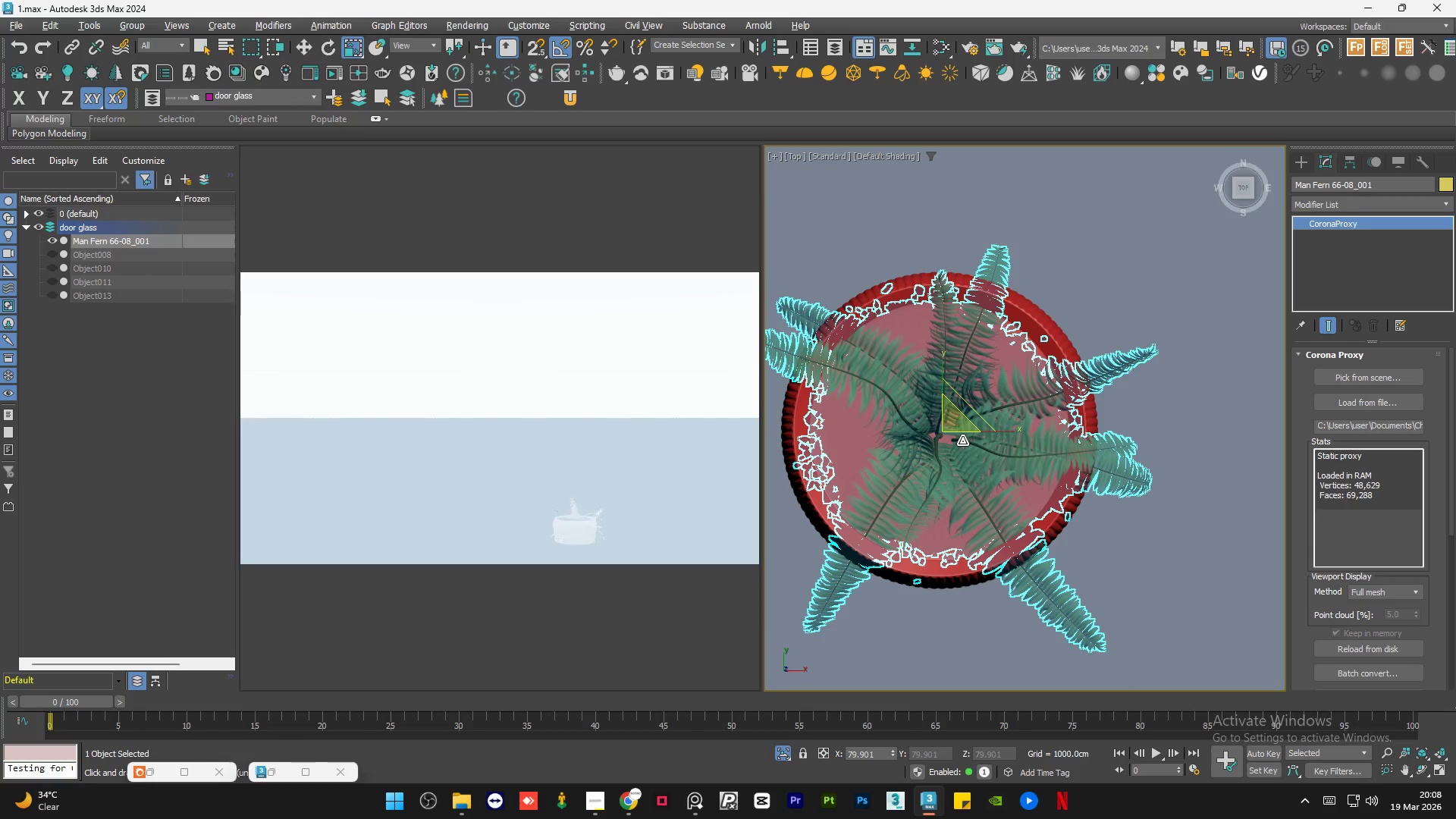 
key(W)
 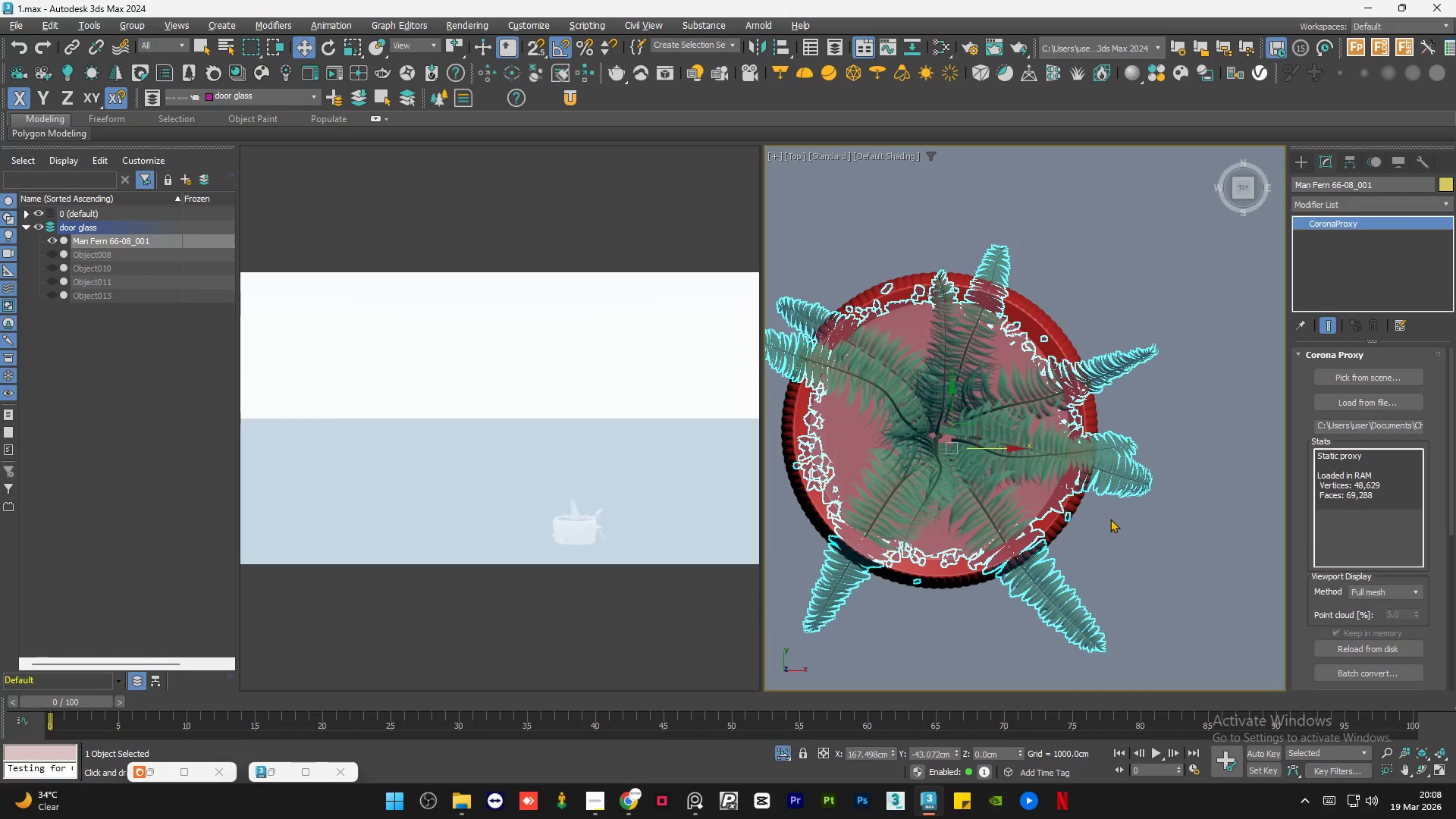 
hold_key(key=AltLeft, duration=0.75)
 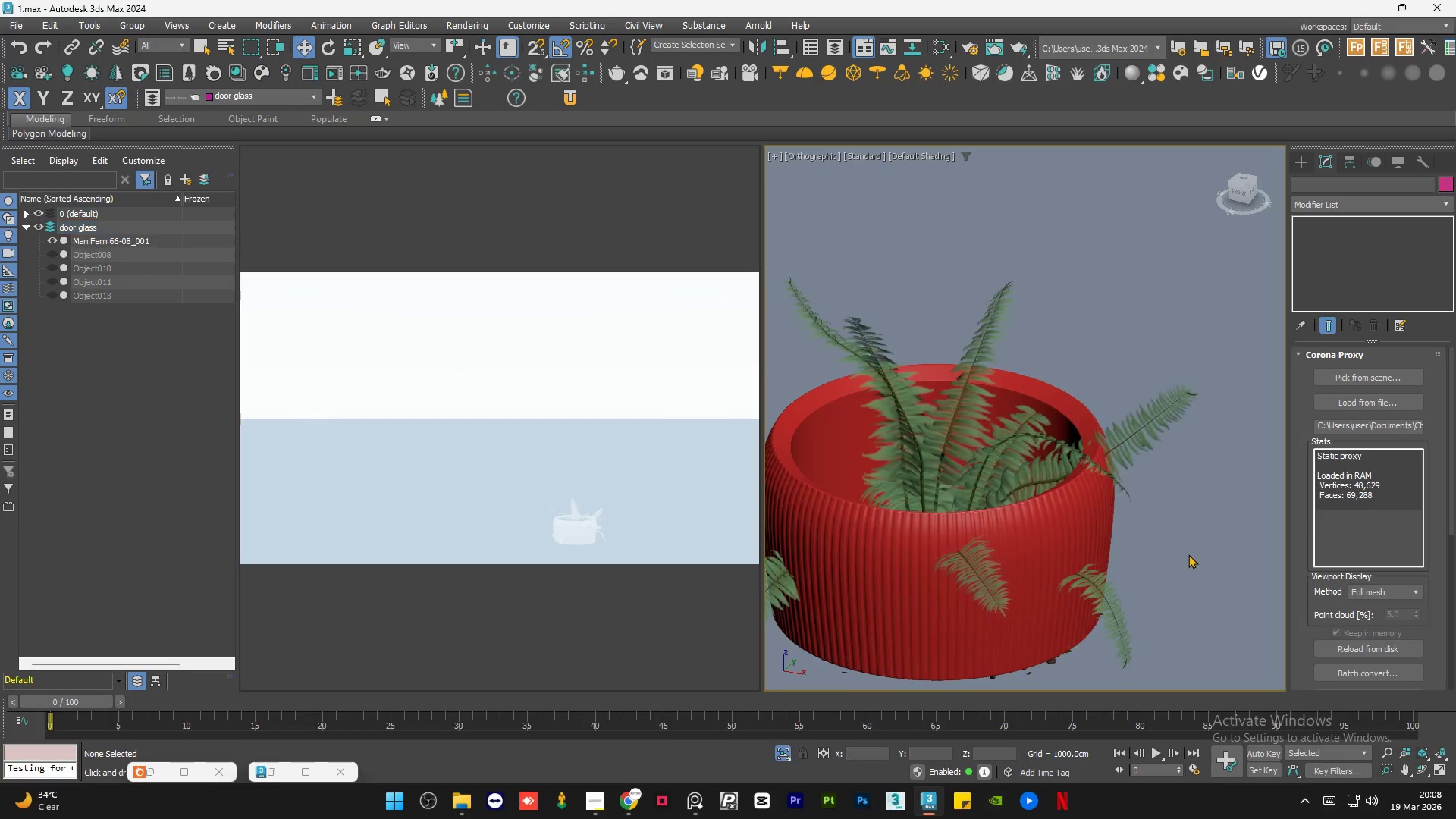 
hold_key(key=AltLeft, duration=1.5)
left_click([1188, 554])
 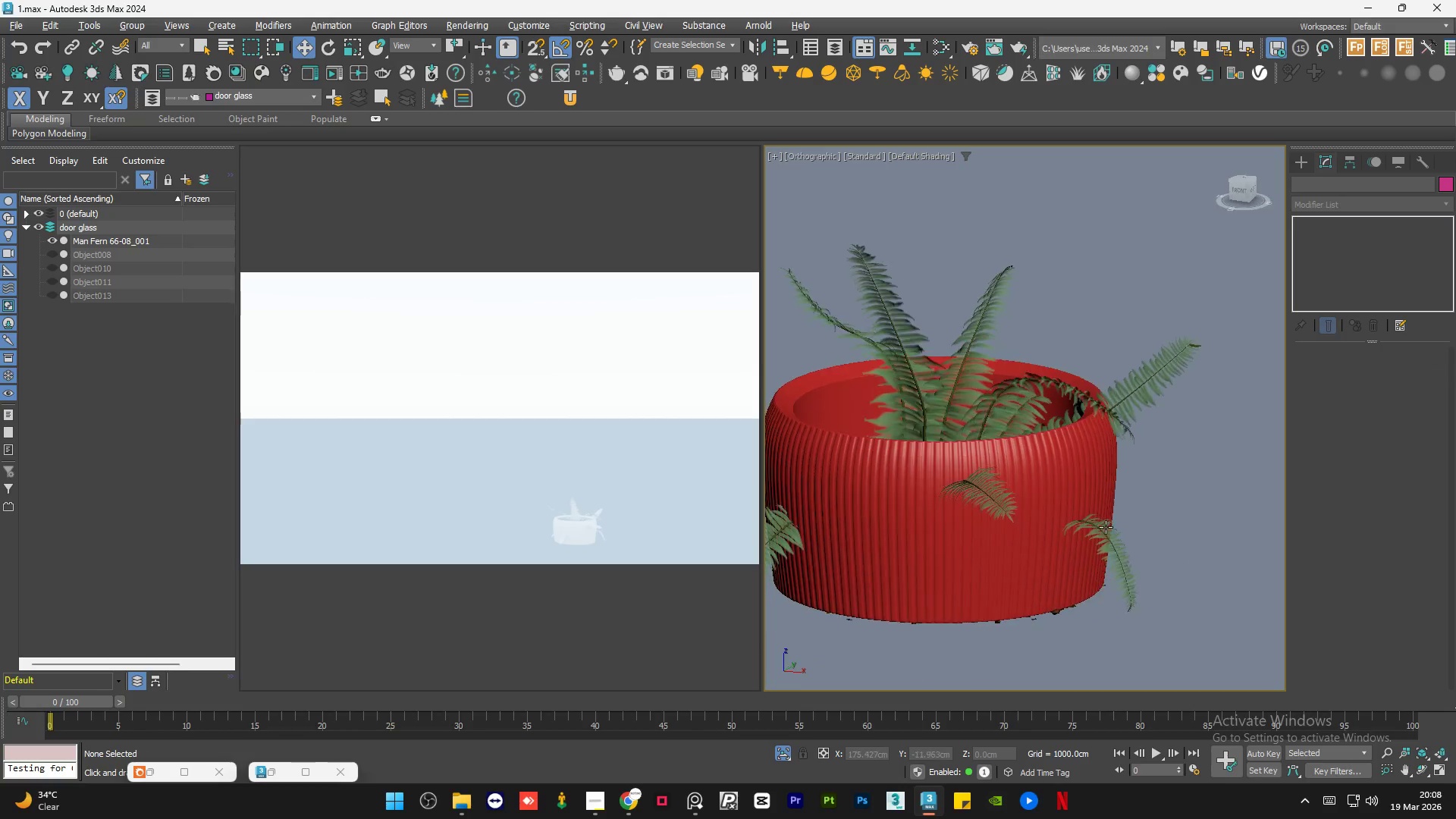 
scroll: coordinate [1040, 426], scroll_direction: up, amount: 1.0
 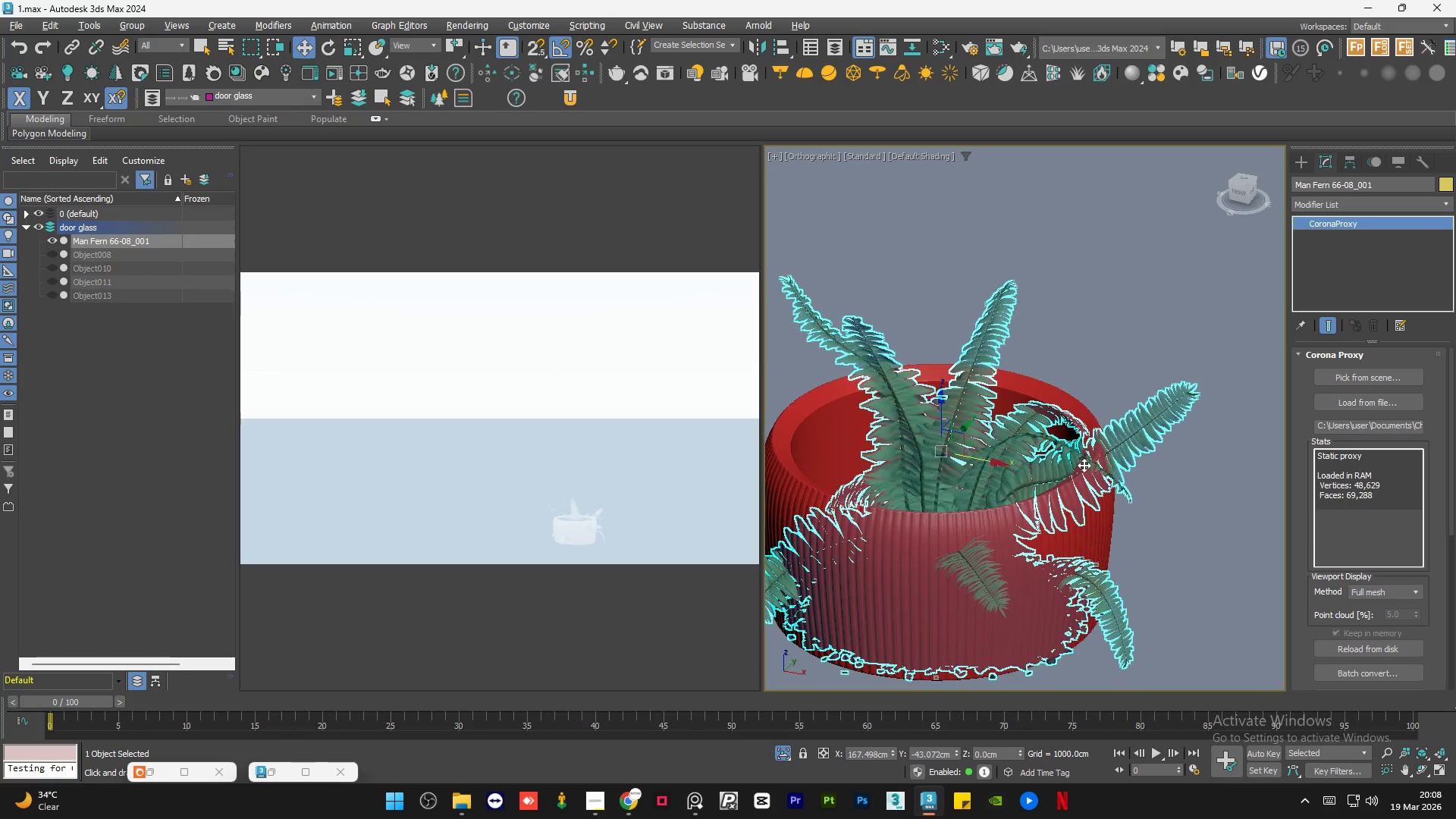 
key(Alt+AltLeft)
 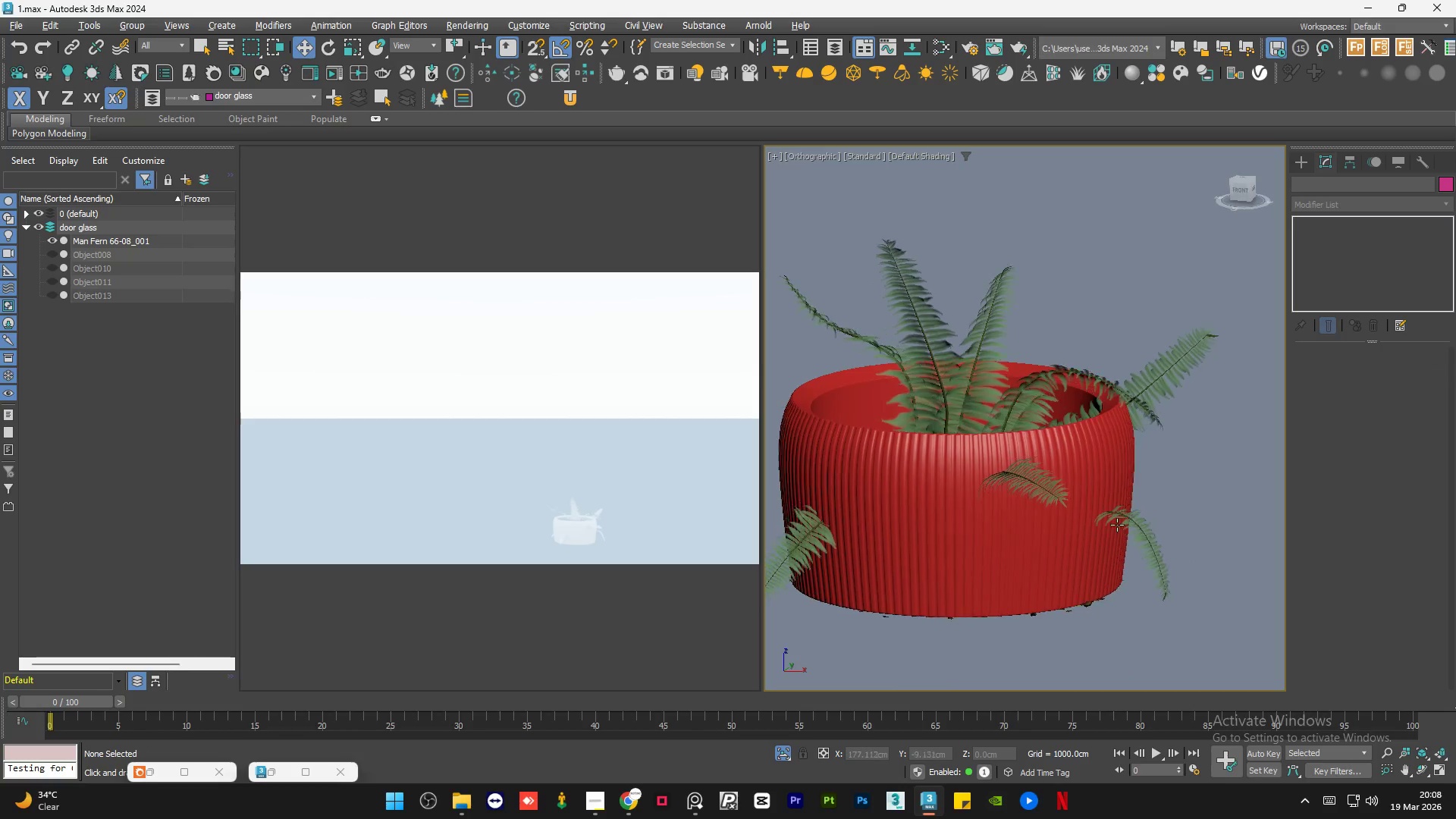 
key(Alt+AltLeft)
 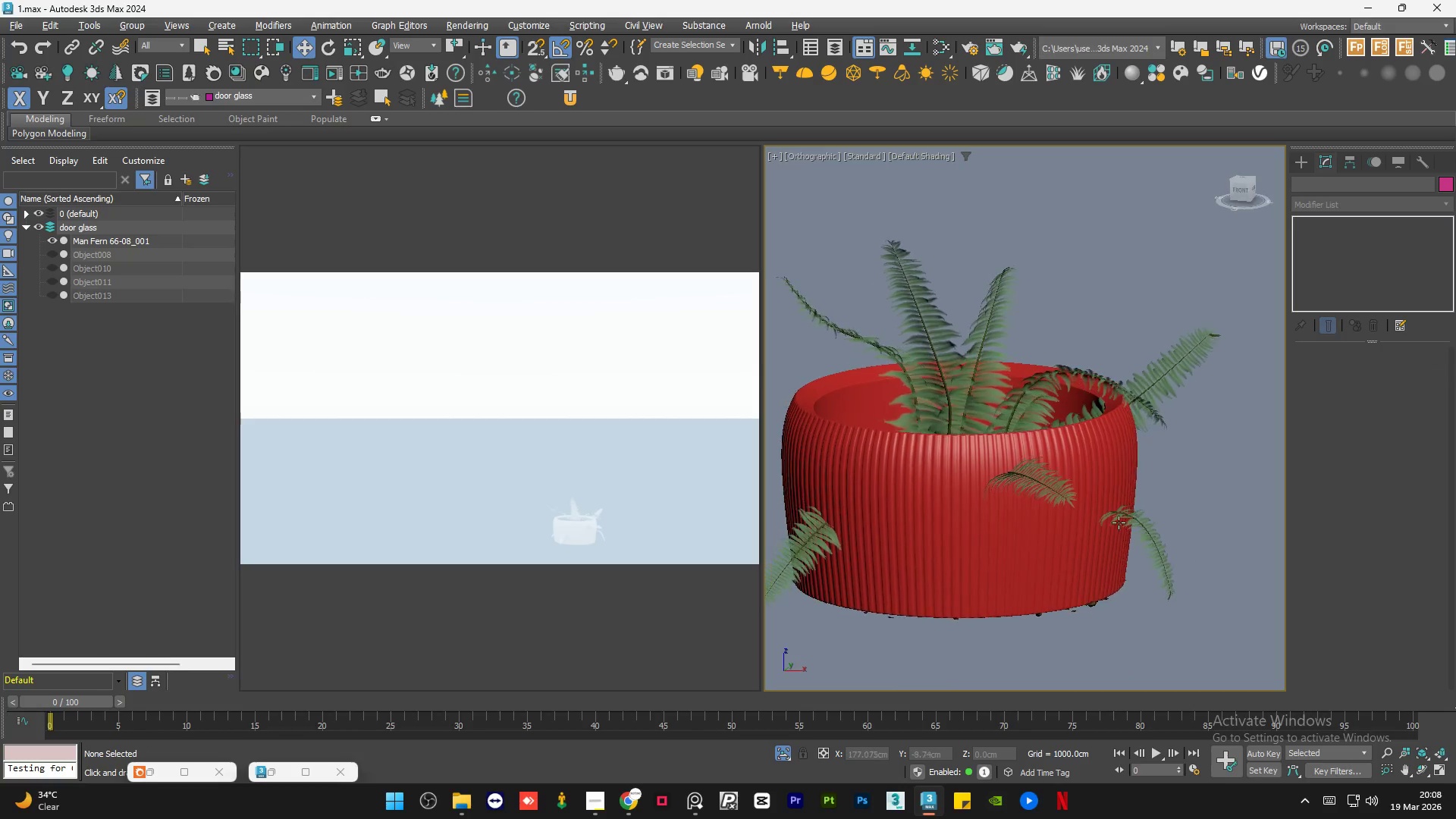 
key(Alt+AltLeft)
 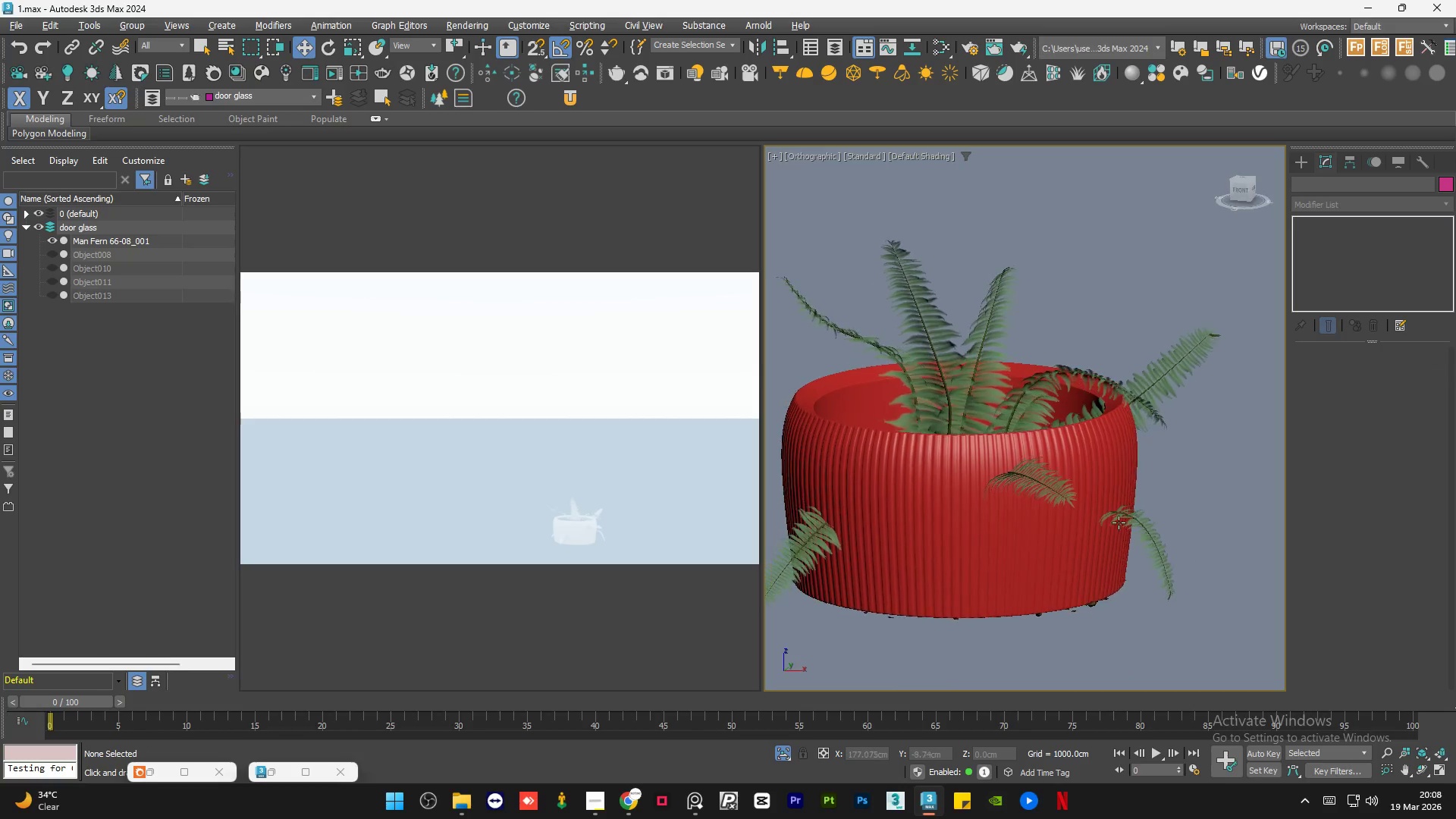 
key(Alt+AltLeft)
 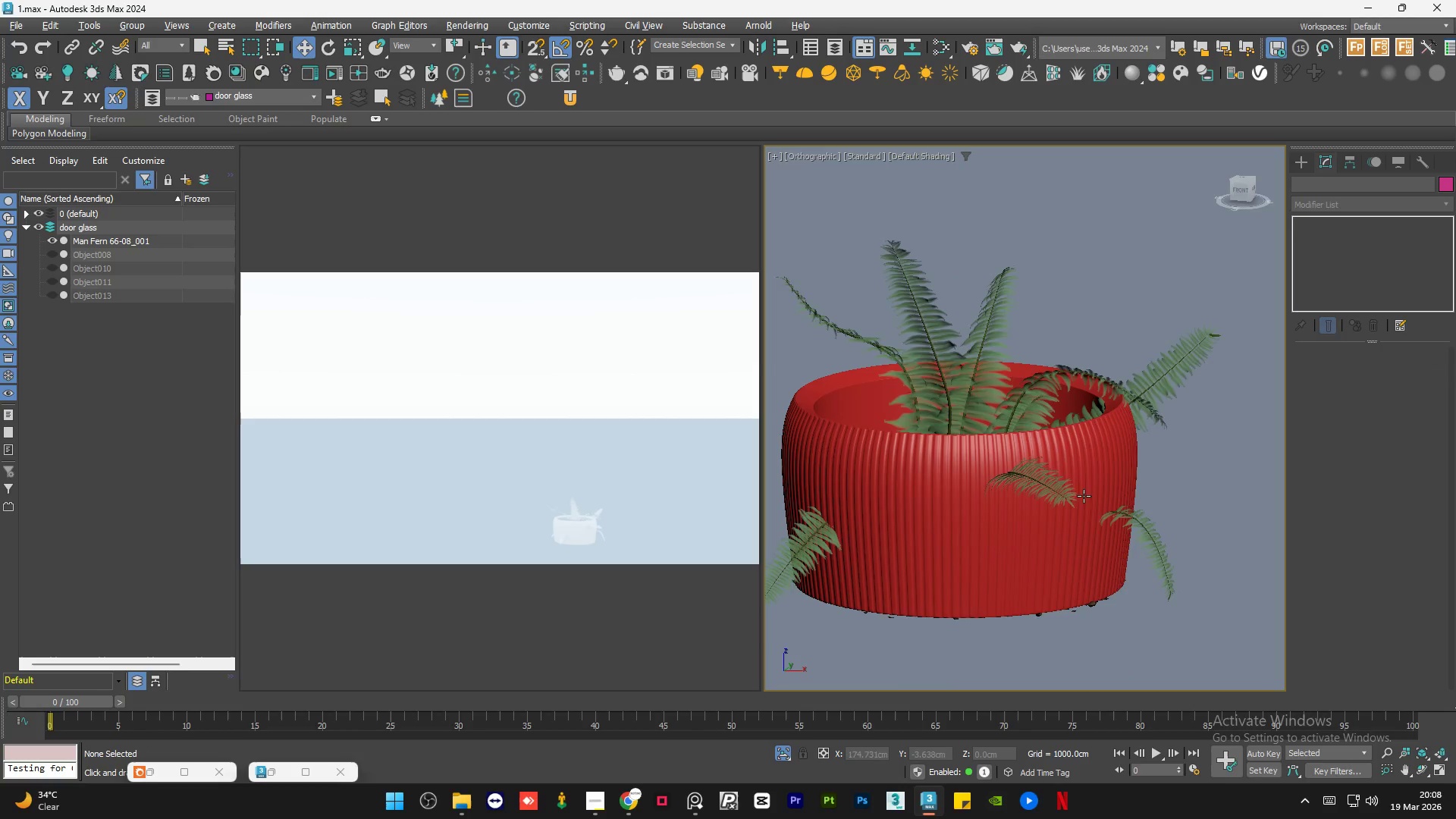 
key(Alt+AltLeft)
 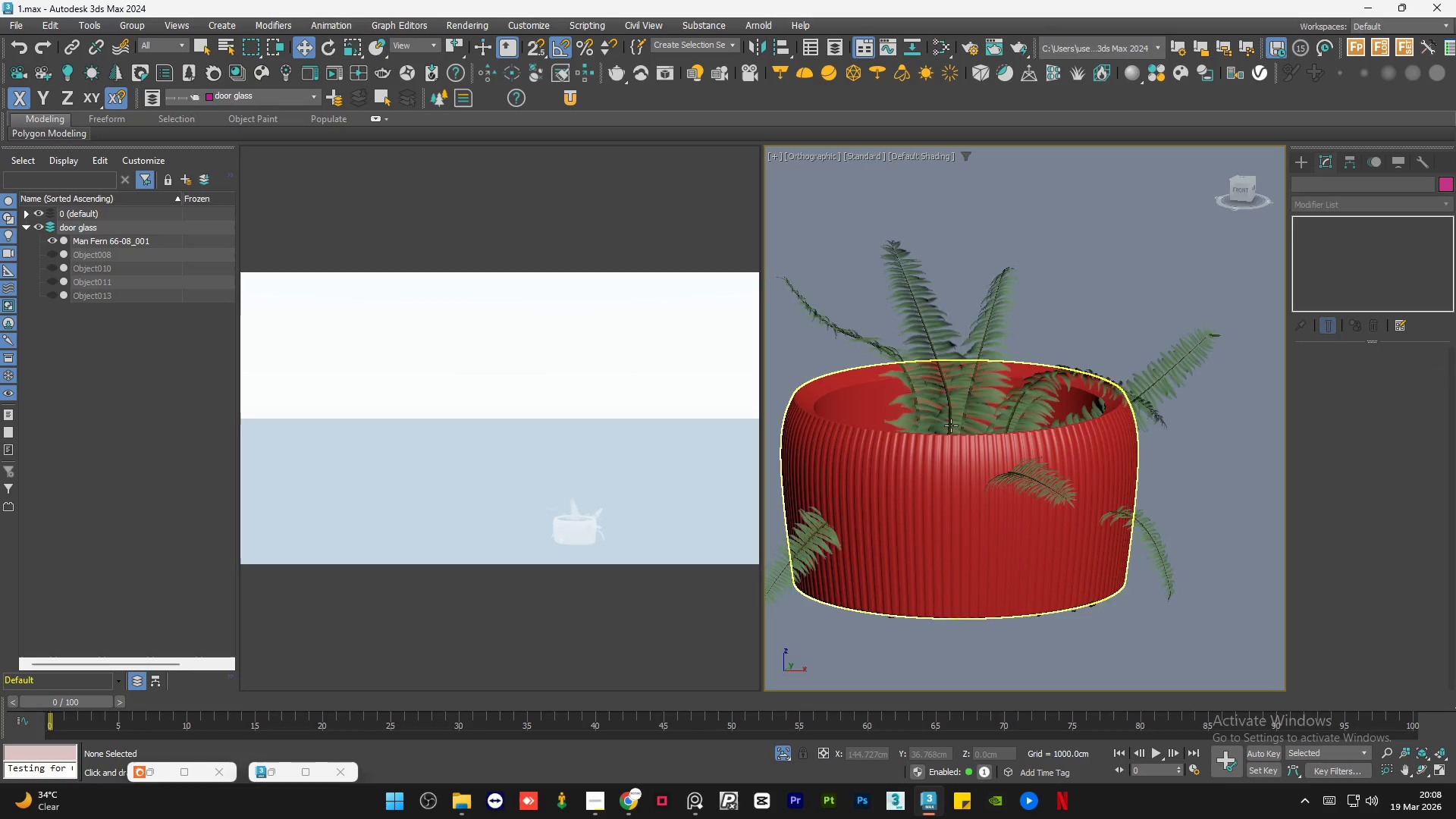 
left_click([951, 425])
 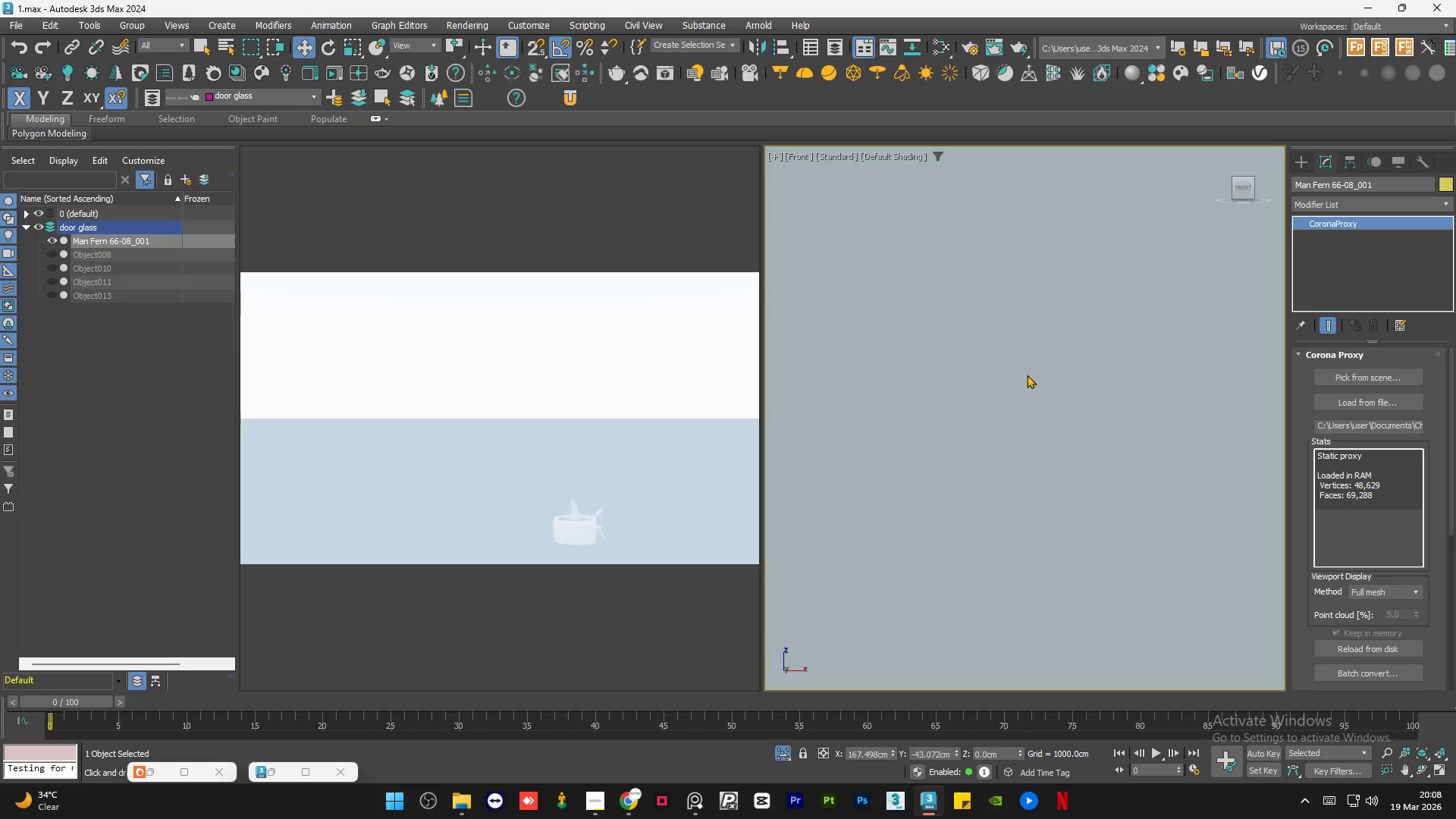 
key(Z)
 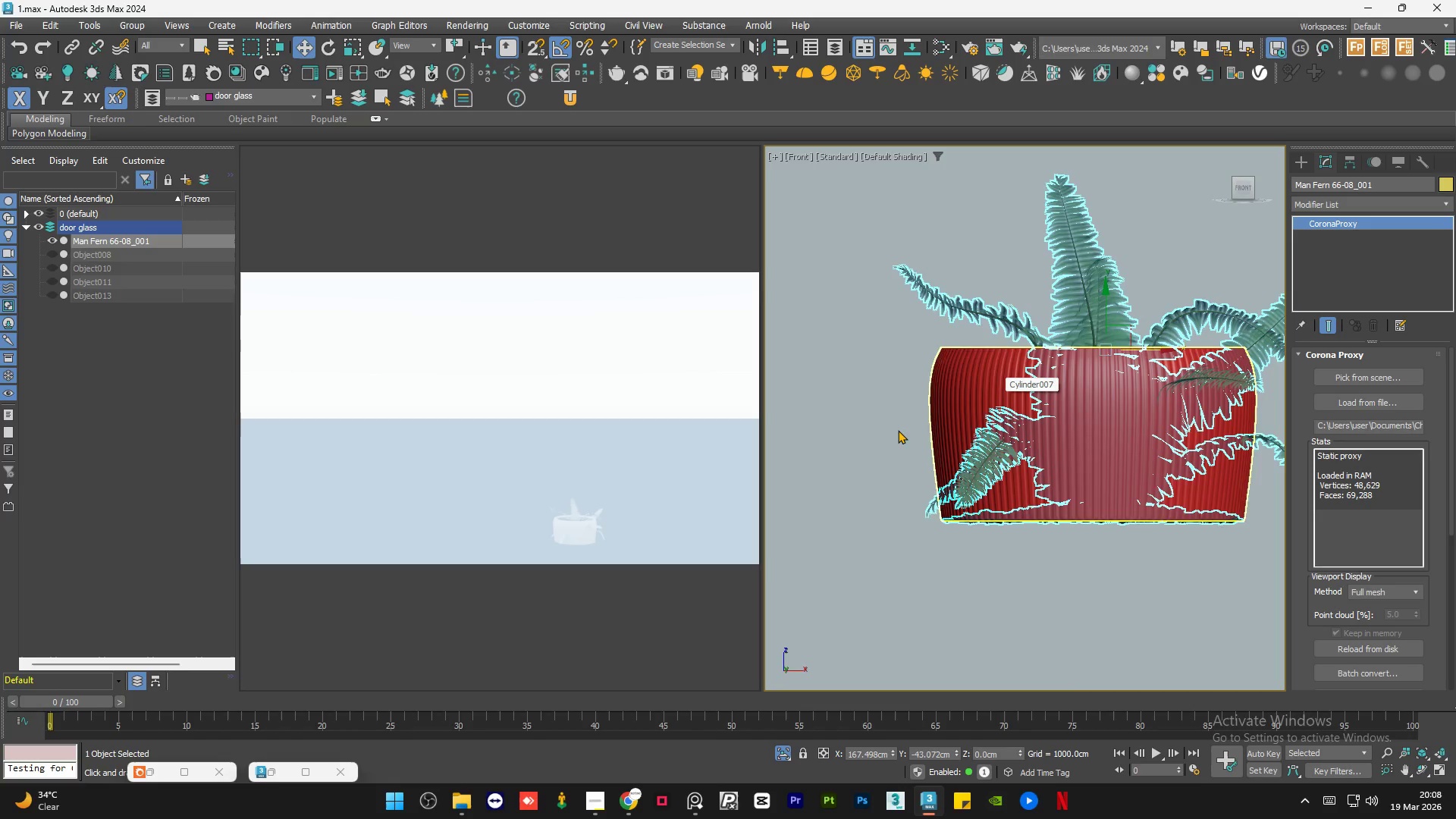 
scroll: coordinate [855, 451], scroll_direction: down, amount: 1.0
 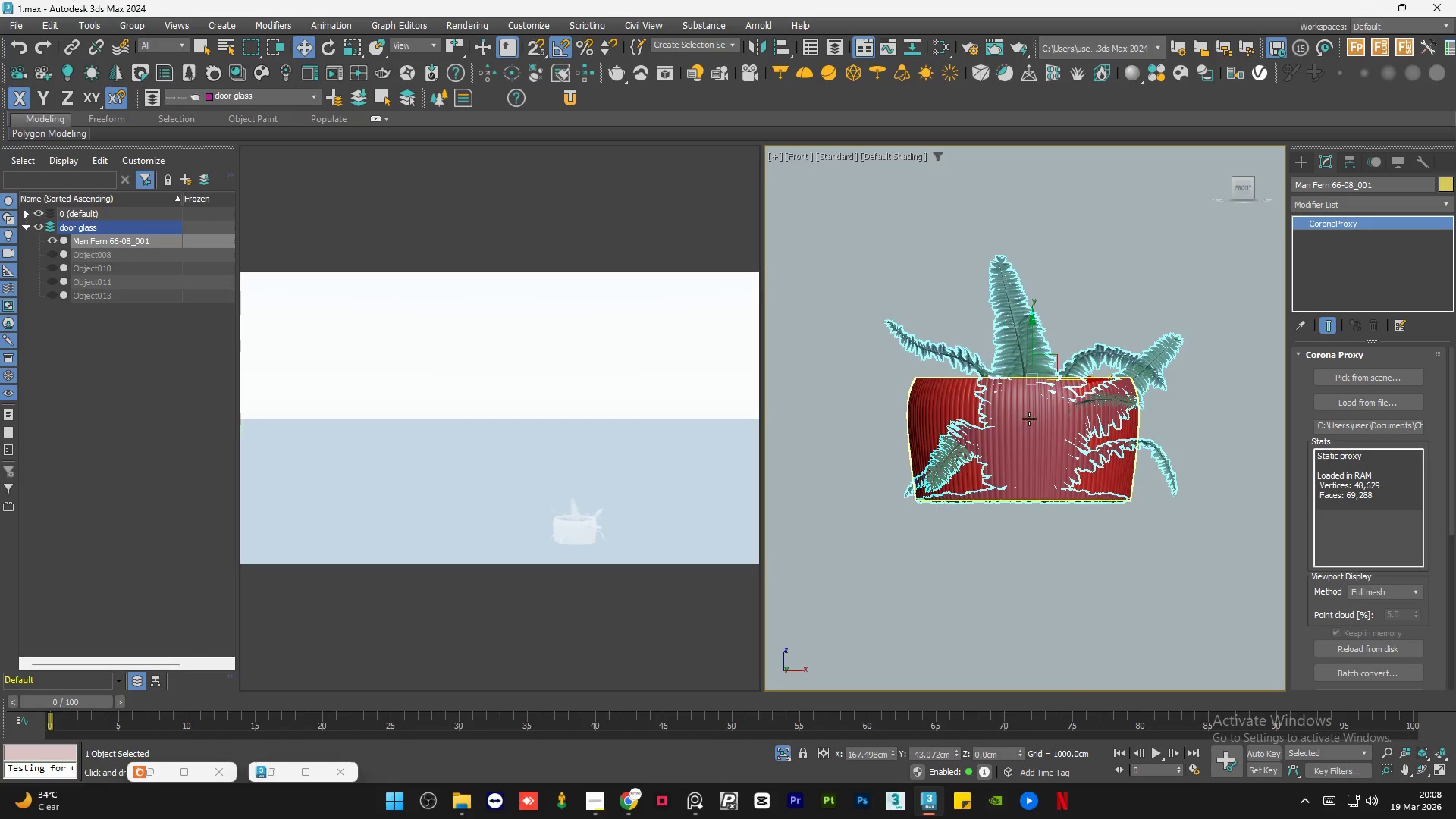 
scroll: coordinate [1029, 419], scroll_direction: up, amount: 1.0
 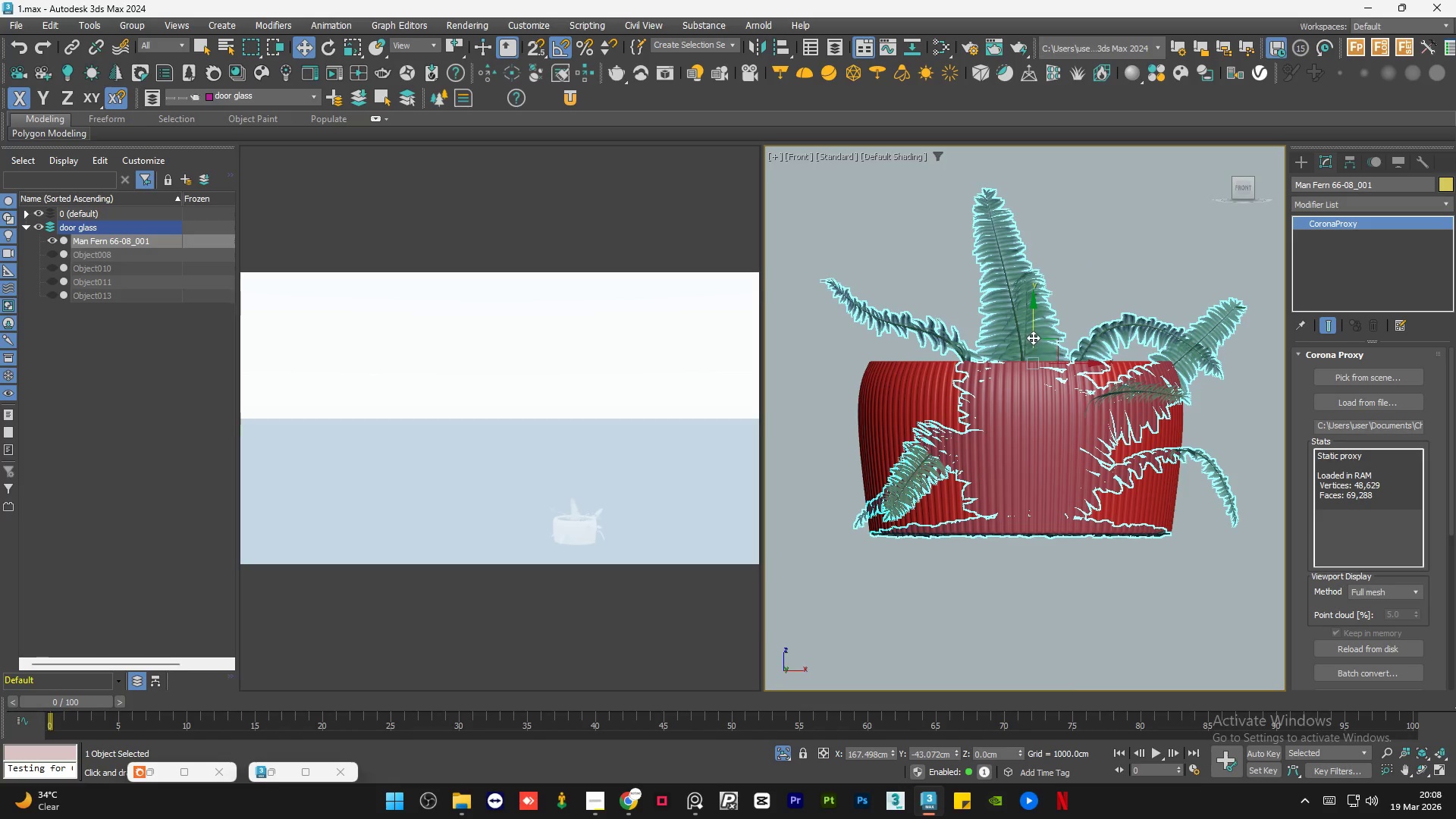 
left_click_drag(start_coordinate=[1033, 337], to_coordinate=[1056, 185])
 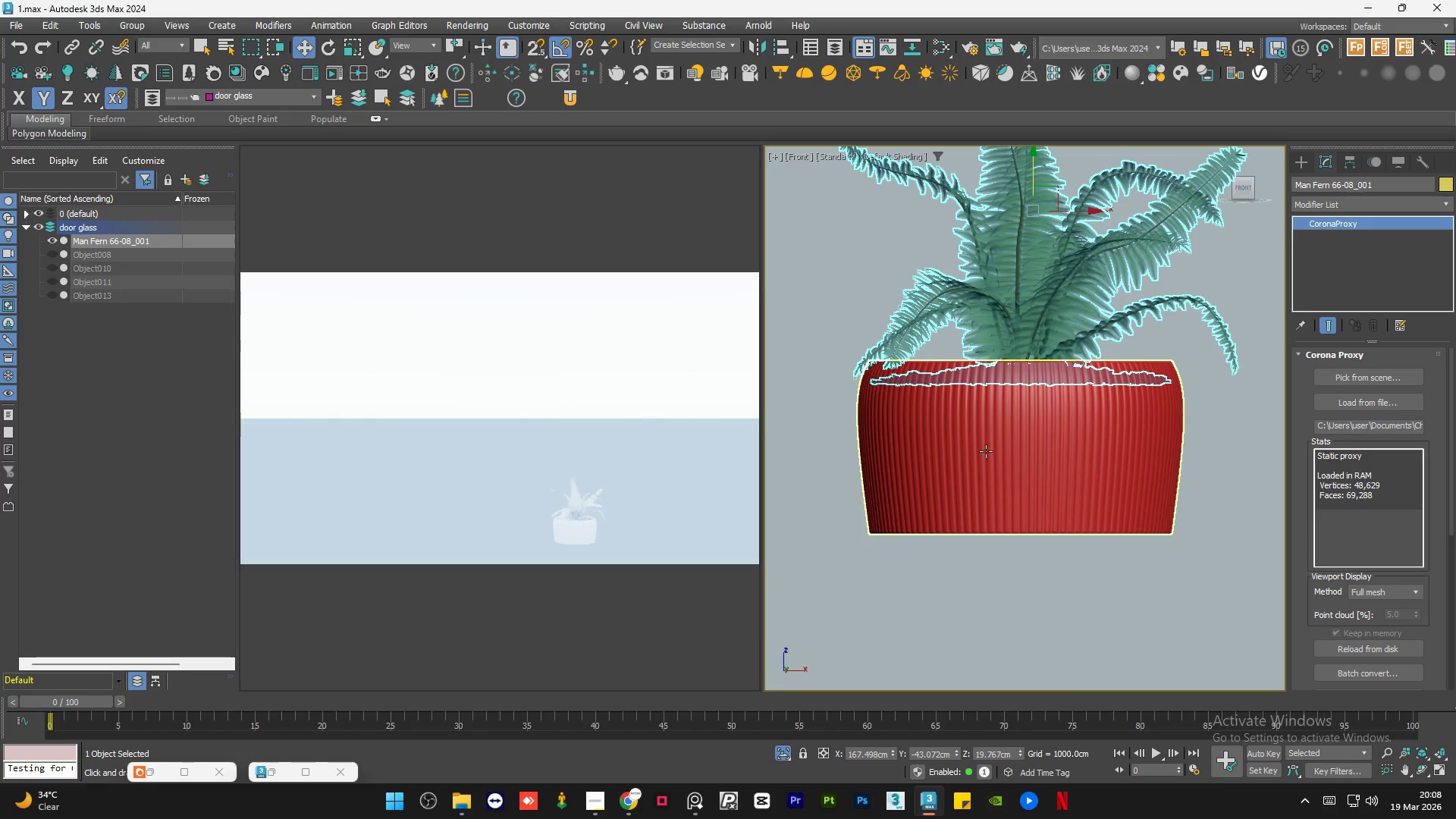 
hold_key(key=AltLeft, duration=0.83)
 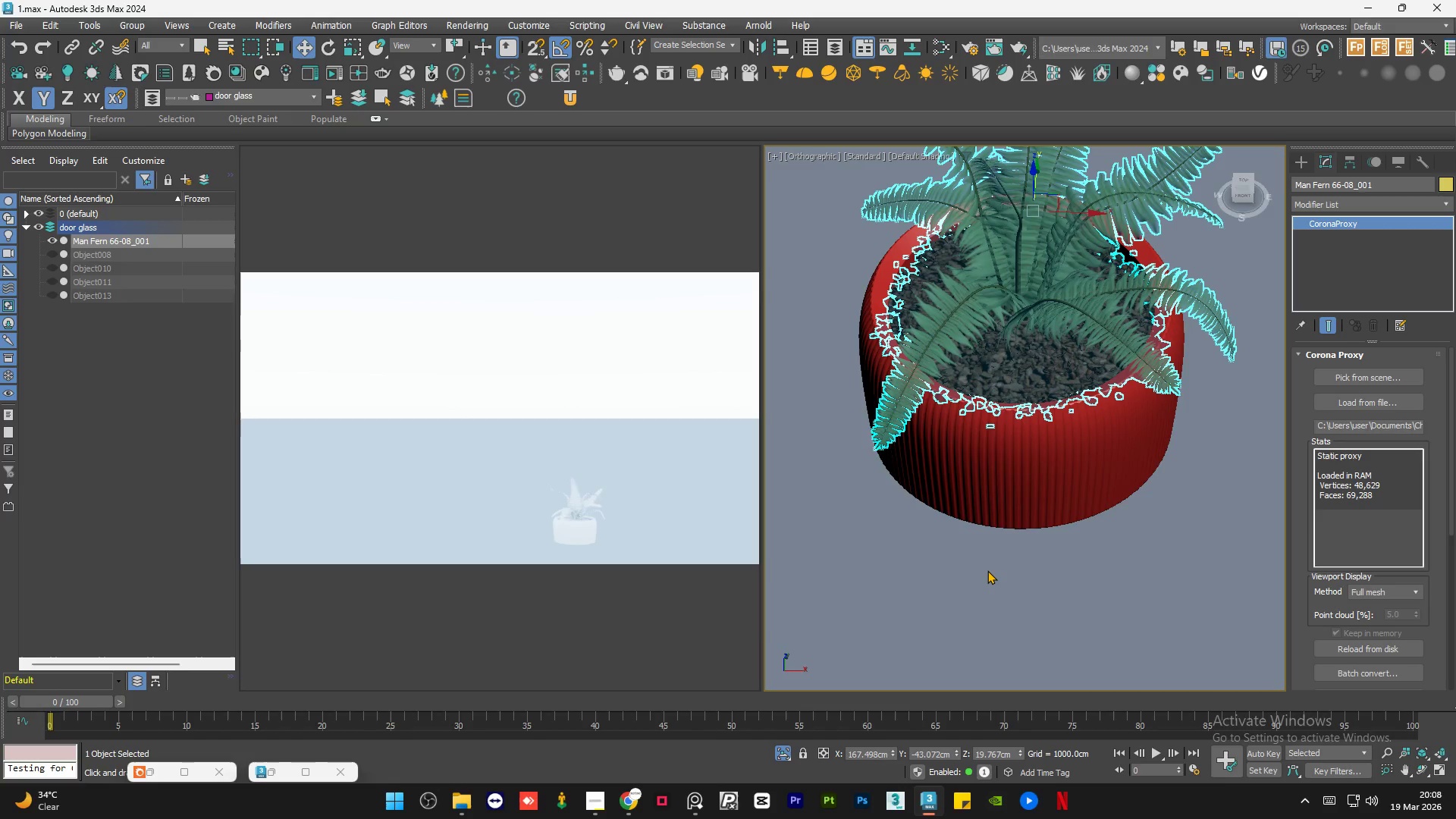 
left_click([986, 571])
 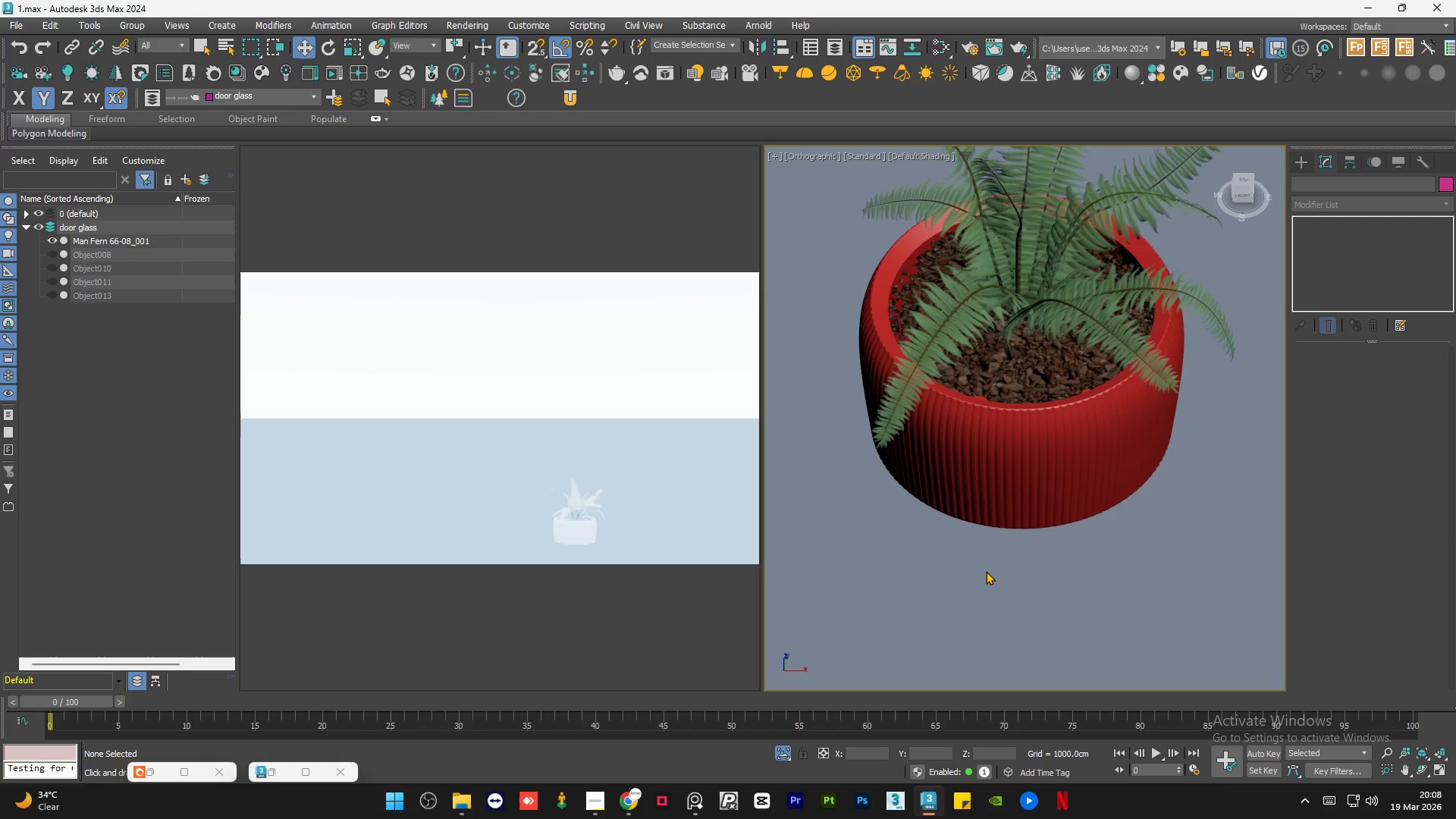 
hold_key(key=AltLeft, duration=1.16)
 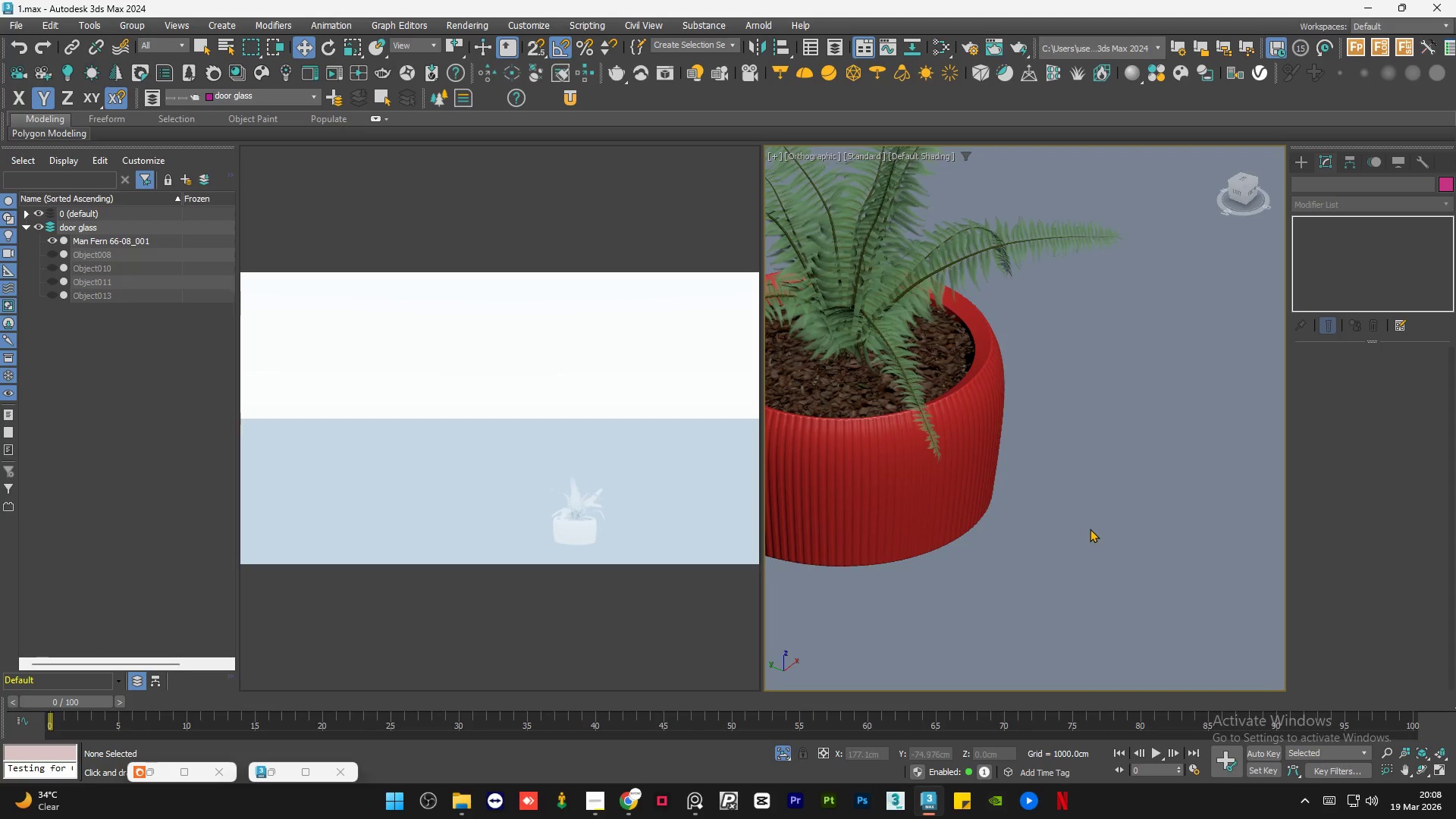 
scroll: coordinate [1090, 529], scroll_direction: down, amount: 1.0
 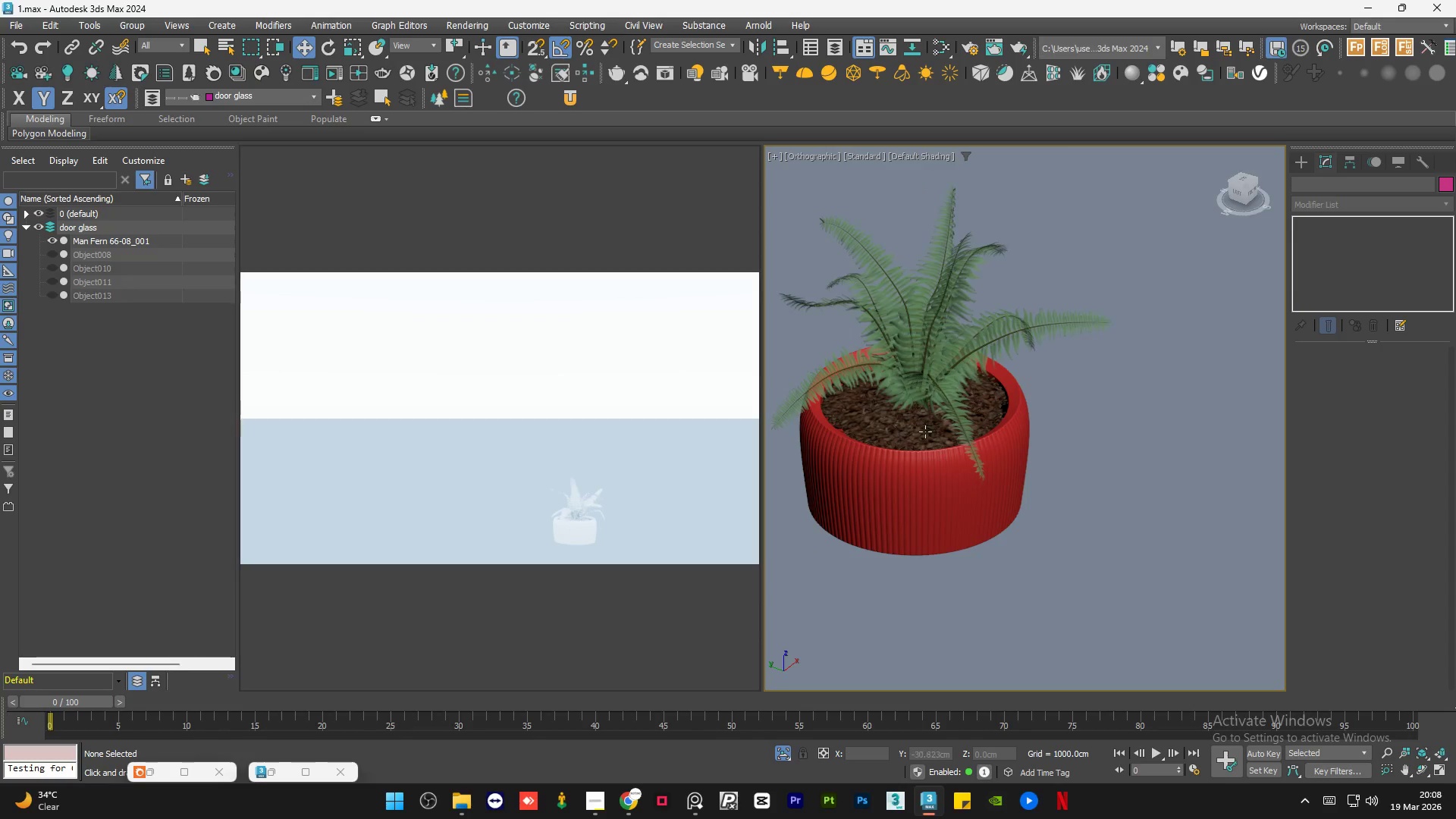 
left_click([874, 423])
 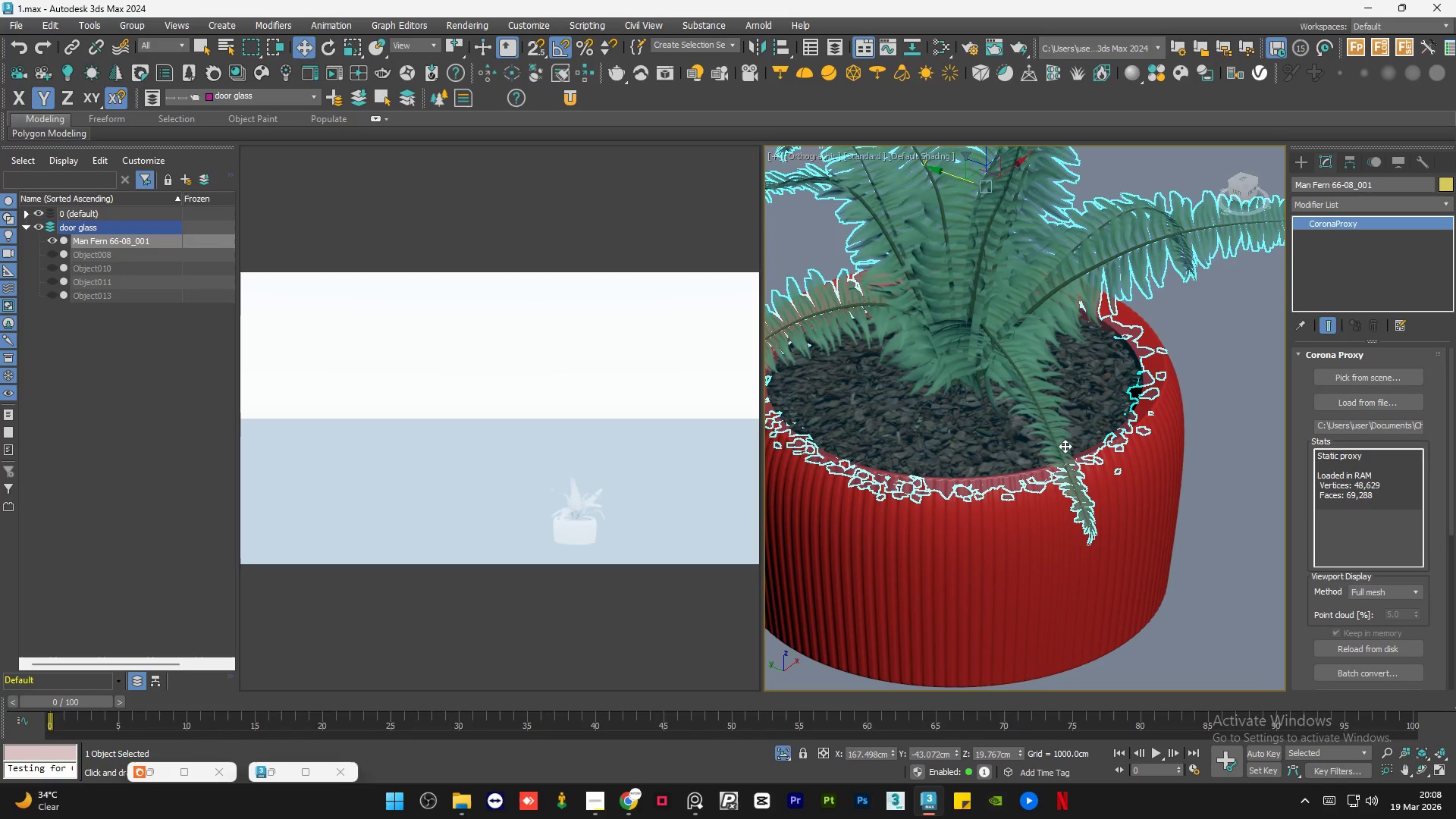 
scroll: coordinate [874, 423], scroll_direction: up, amount: 2.0
 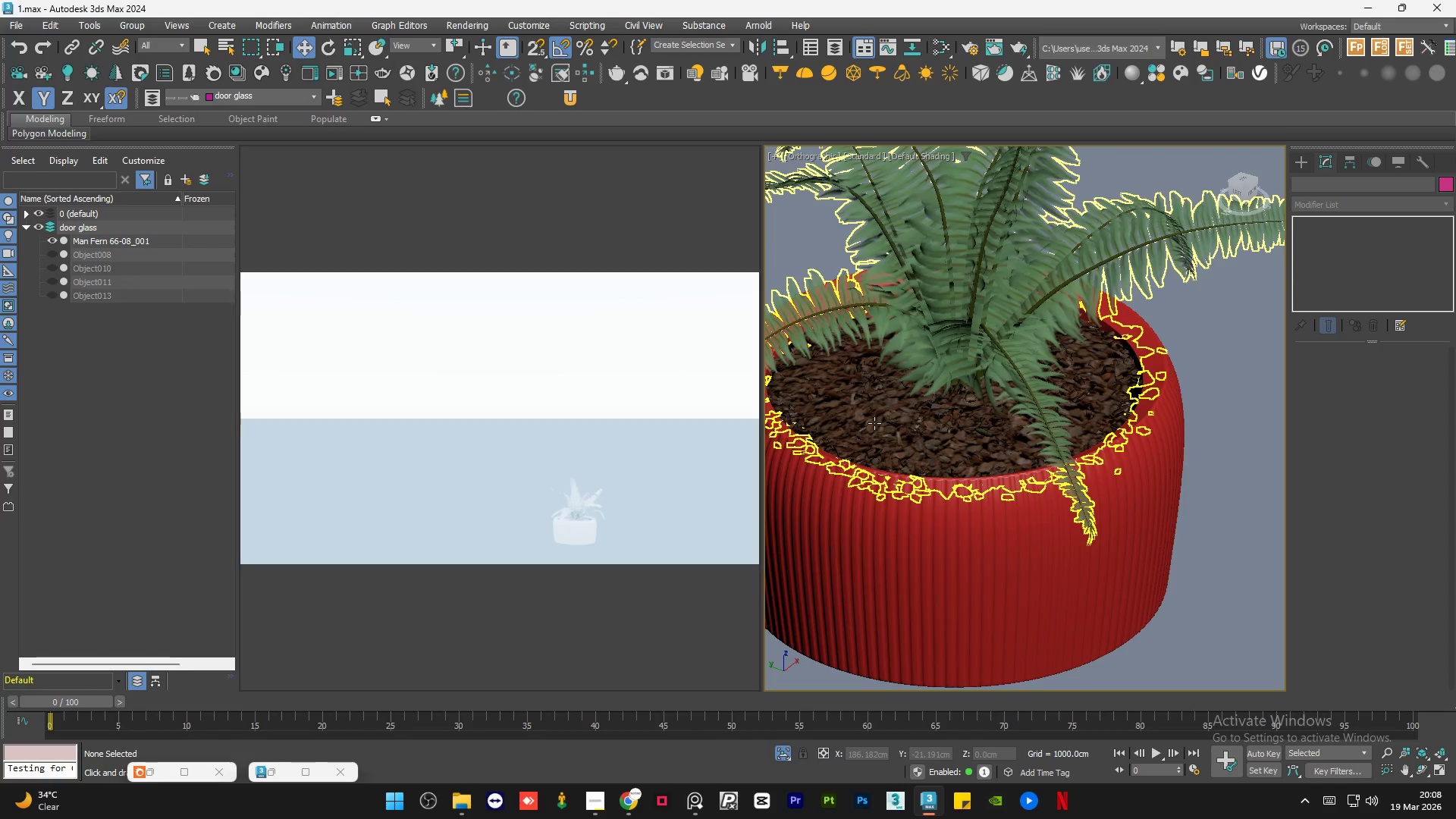 
key(R)
 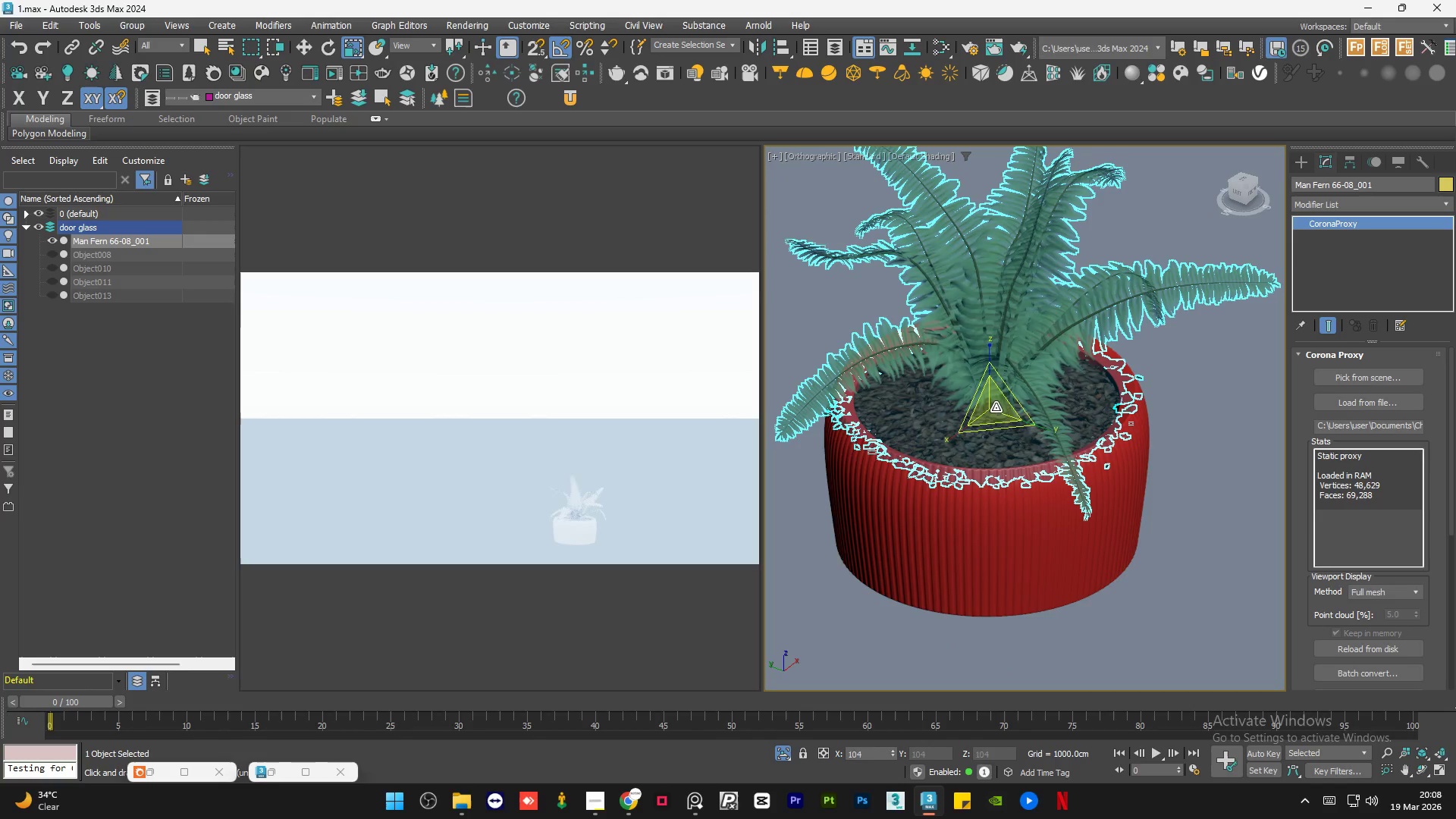 
scroll: coordinate [1065, 446], scroll_direction: down, amount: 1.0
 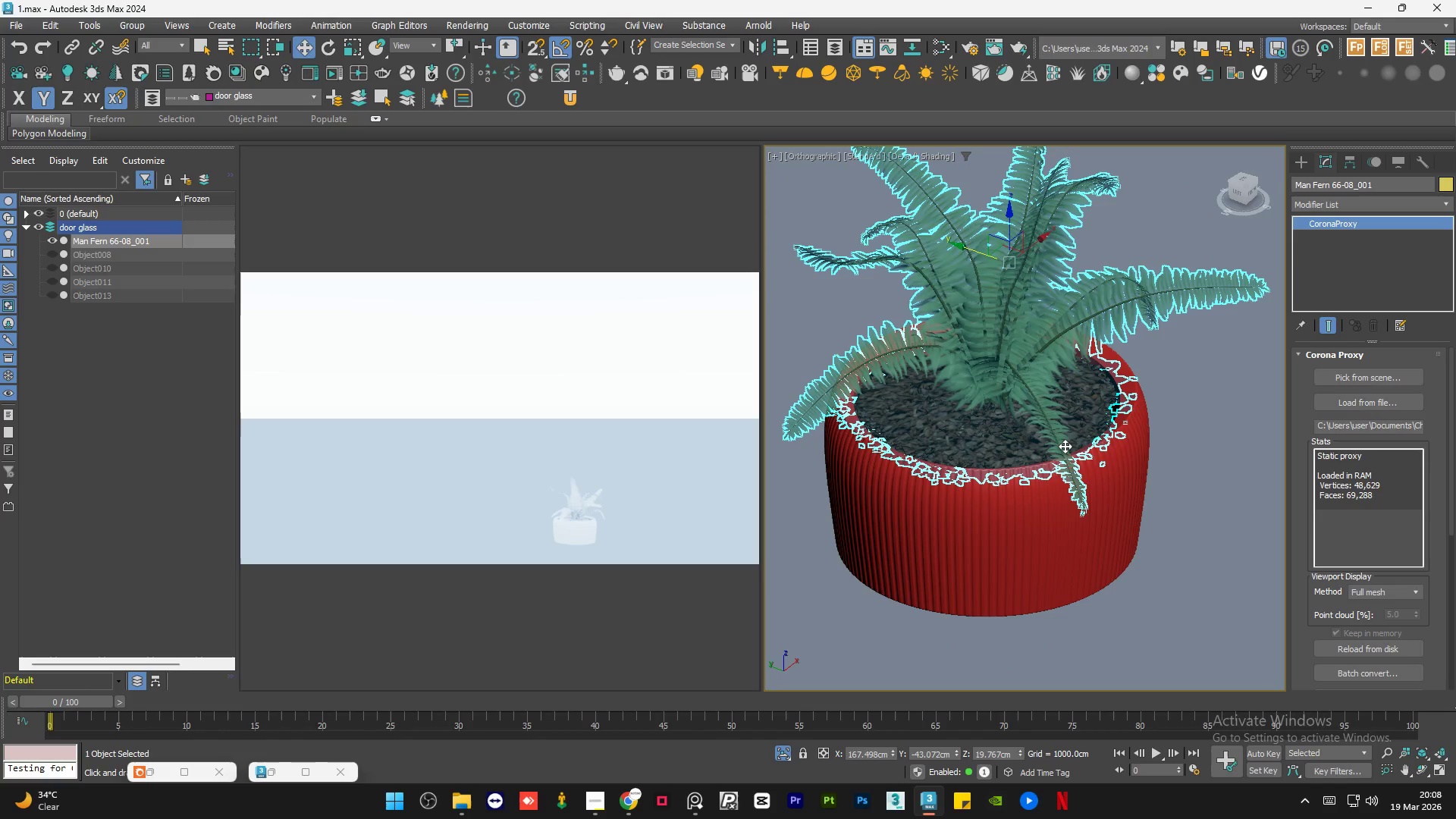 
left_click([1202, 556])
 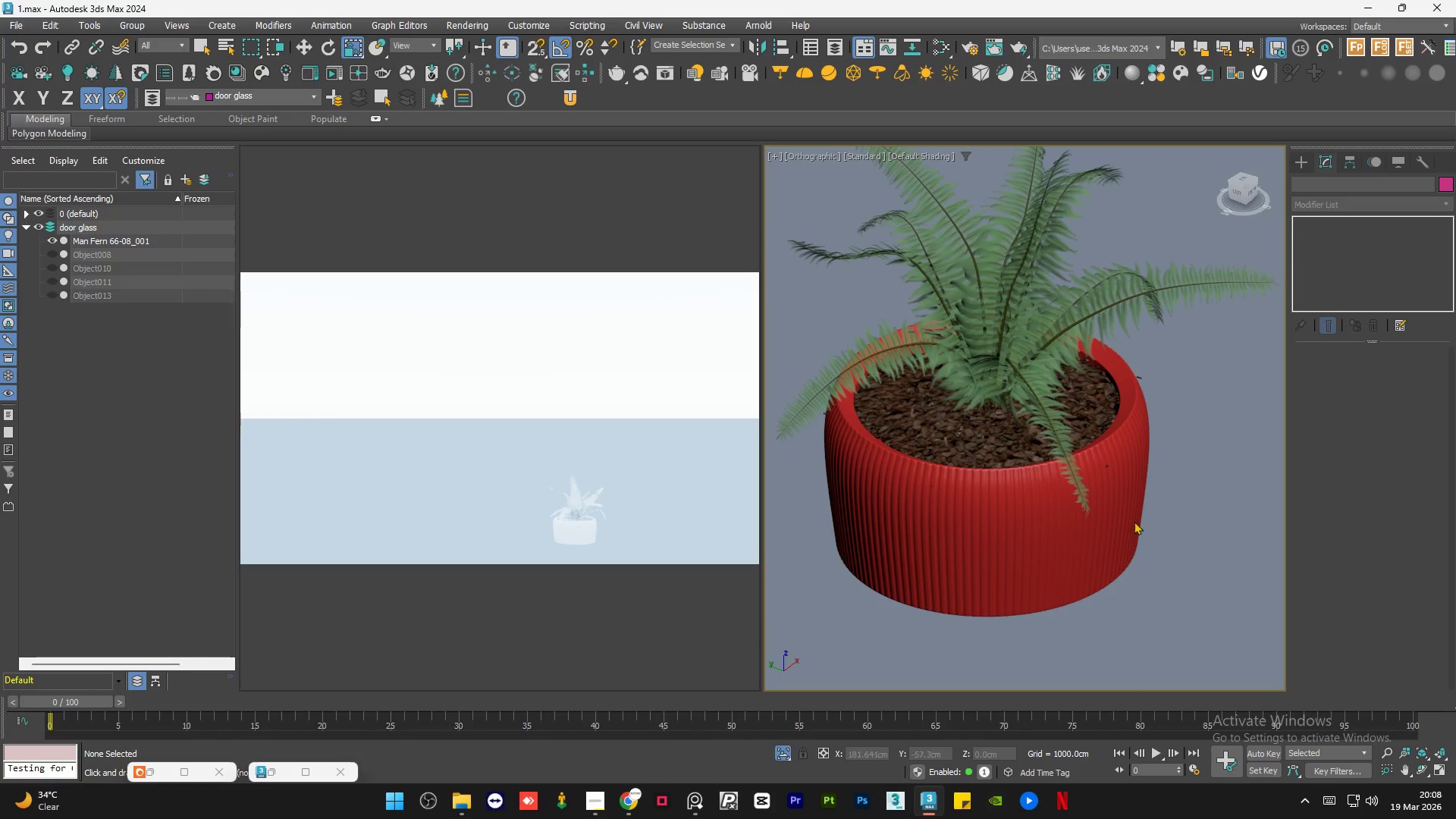 
hold_key(key=AltLeft, duration=1.52)
 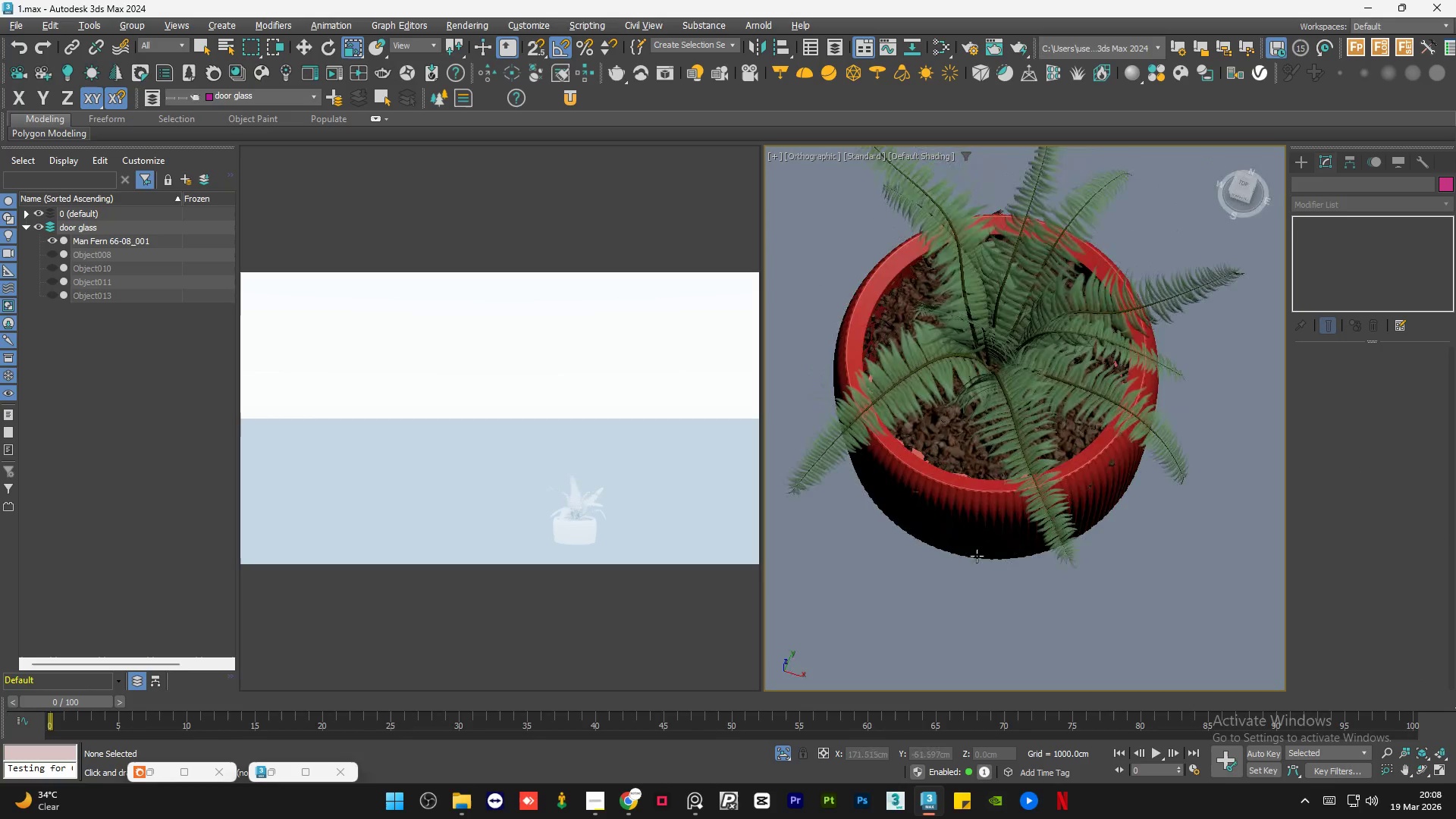 
hold_key(key=AltLeft, duration=1.5)
 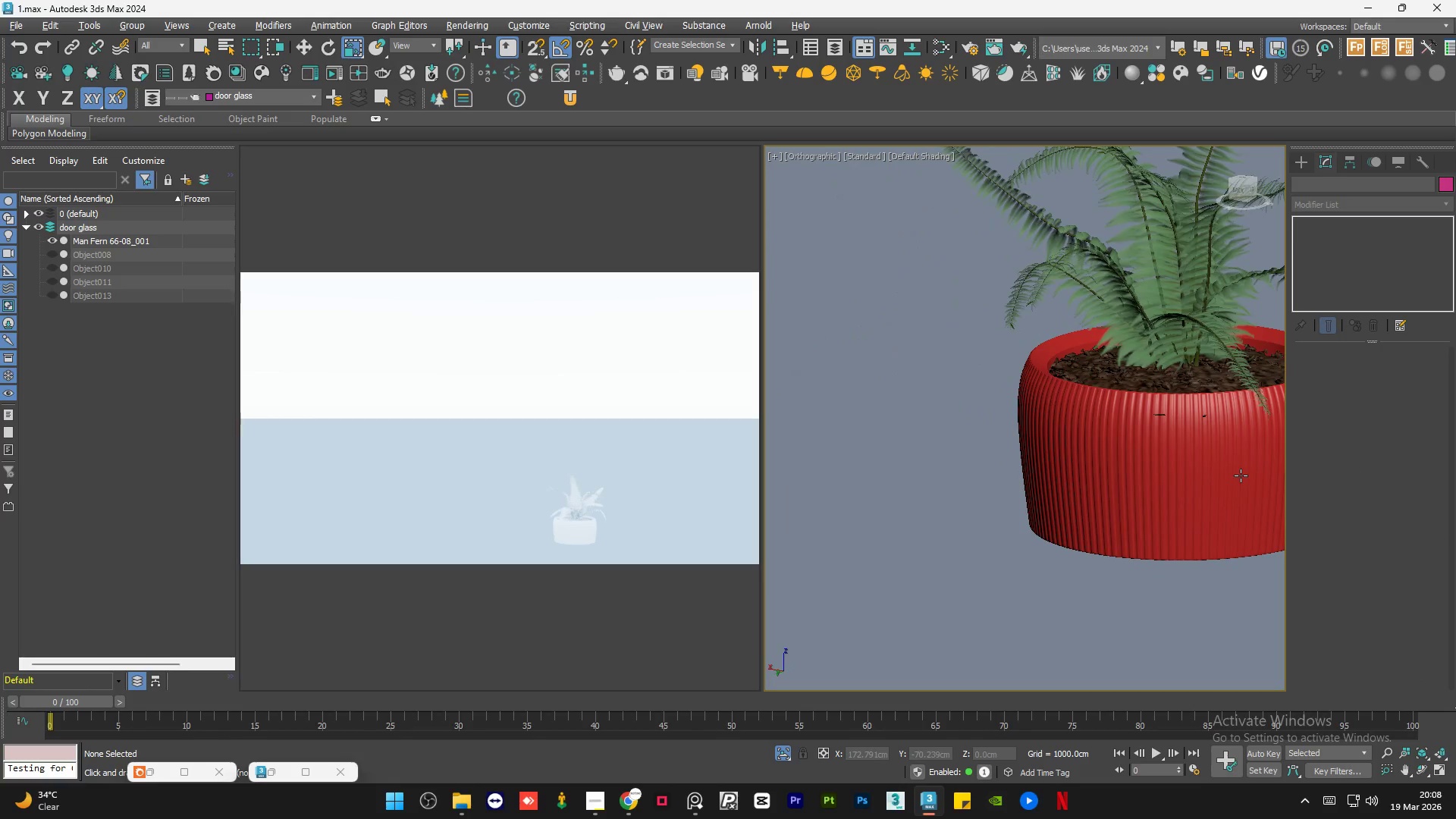 
hold_key(key=AltLeft, duration=1.25)
 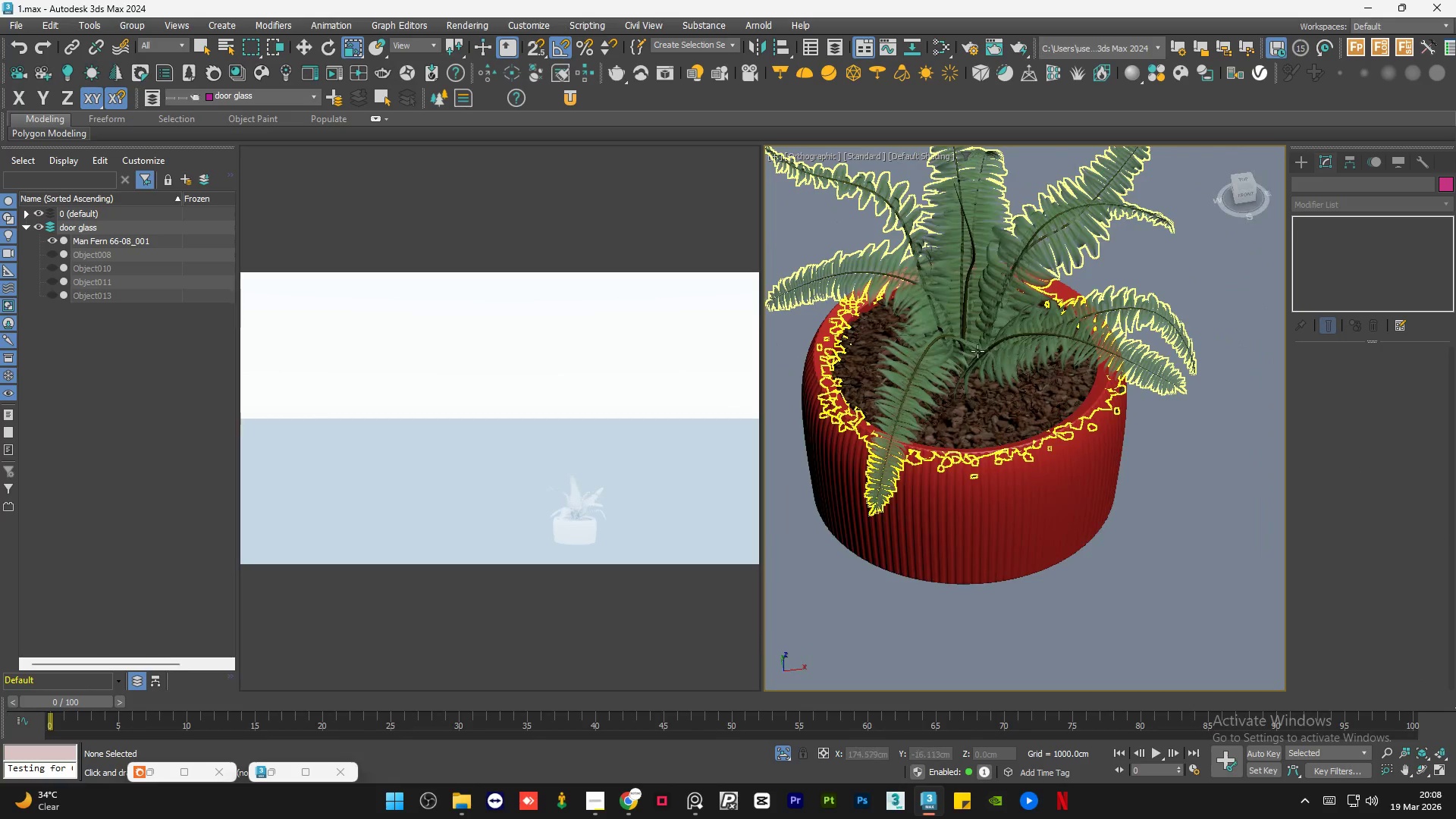 
left_click([977, 351])
 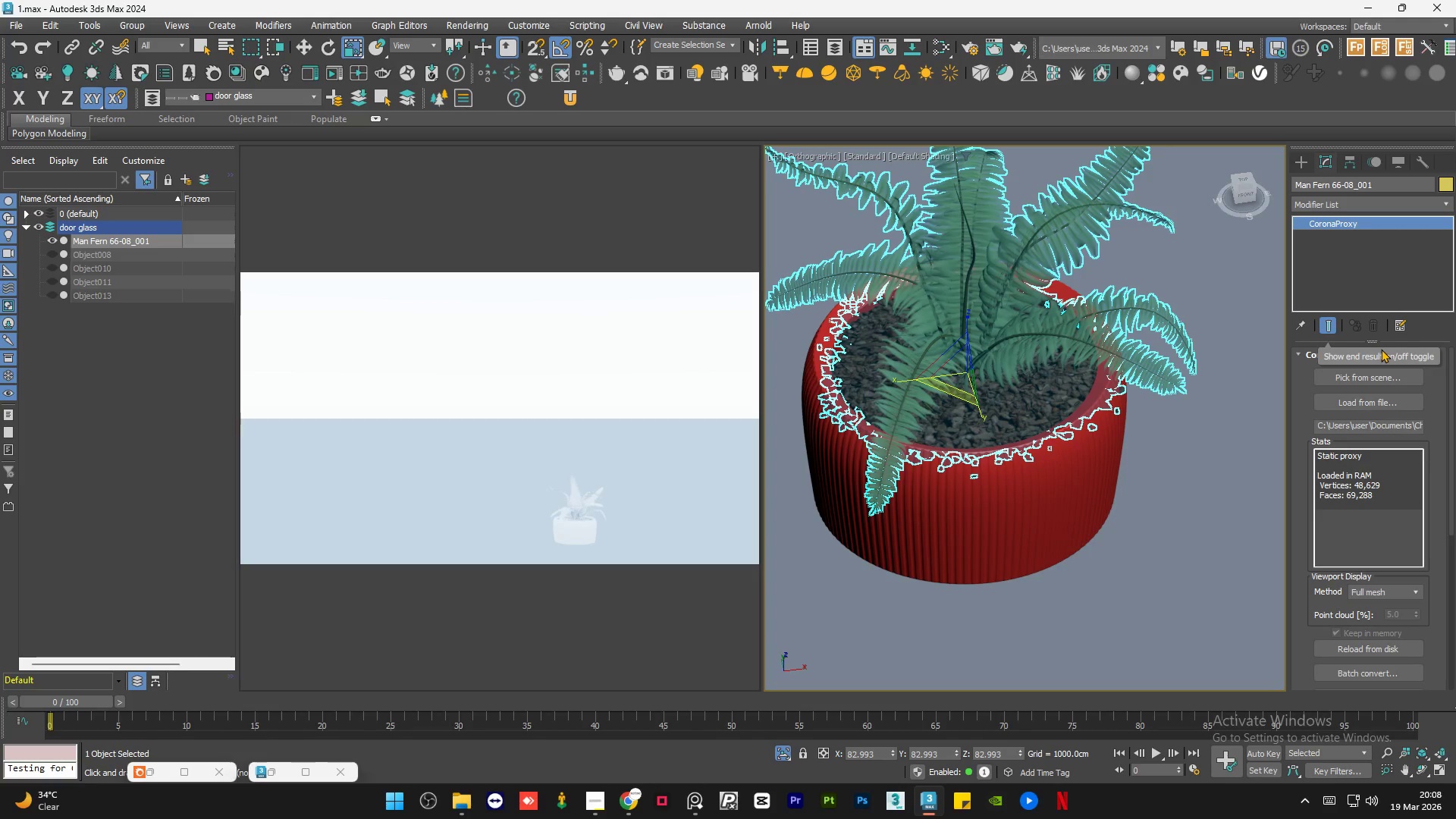 
mouse_move([1336, 210])
 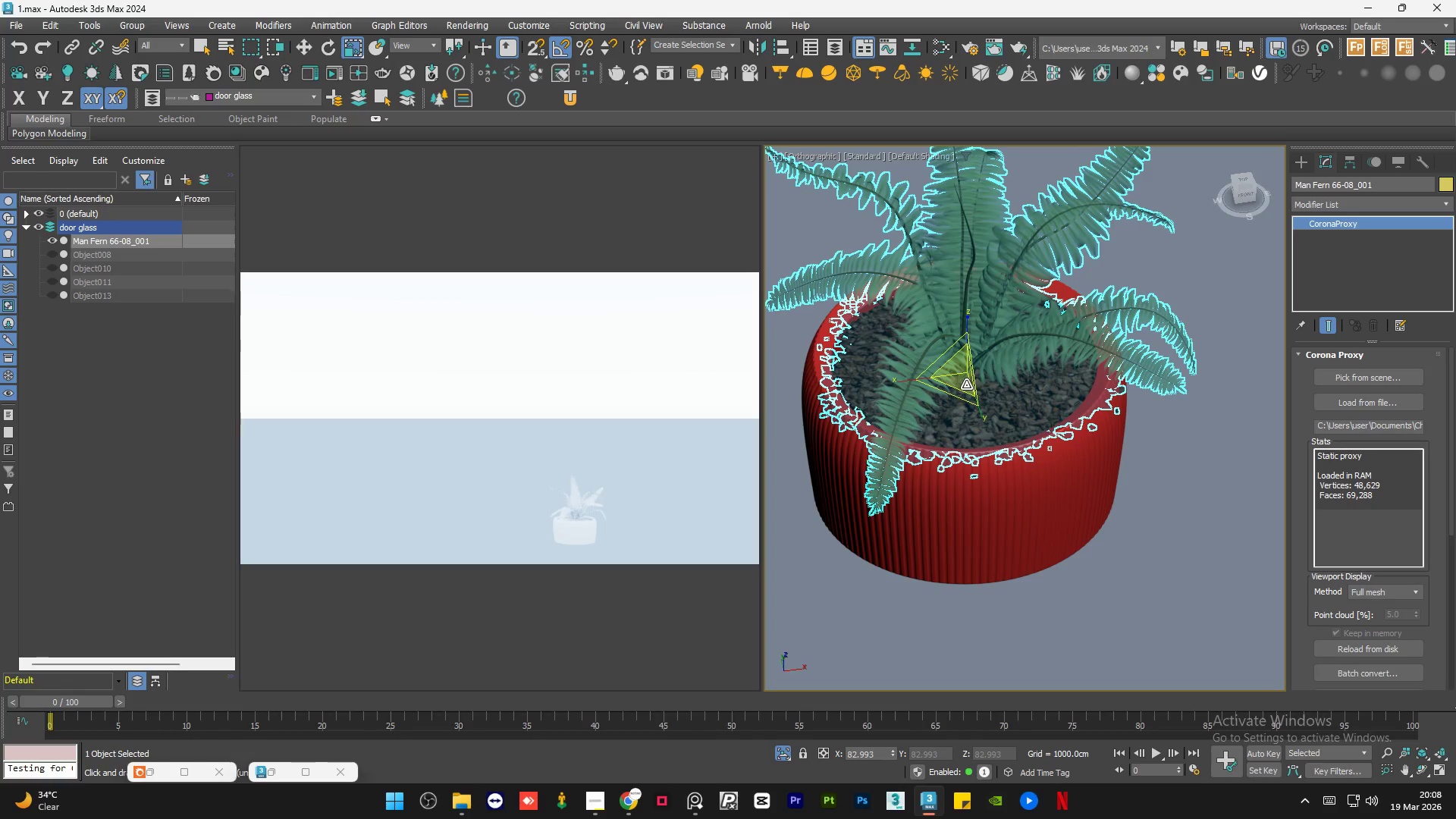 
left_click_drag(start_coordinate=[962, 384], to_coordinate=[959, 389])
 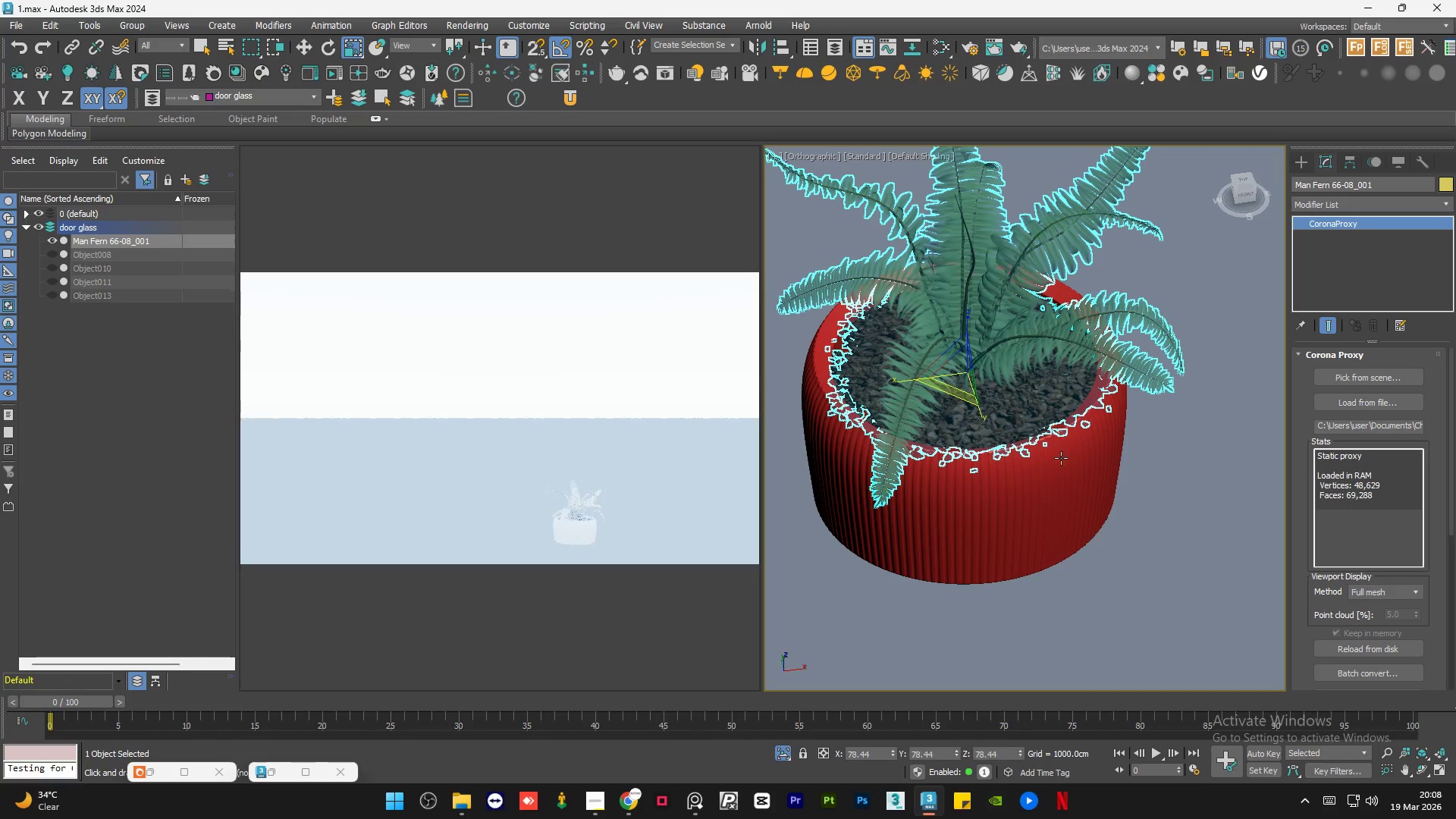 
hold_key(key=AltLeft, duration=0.69)
 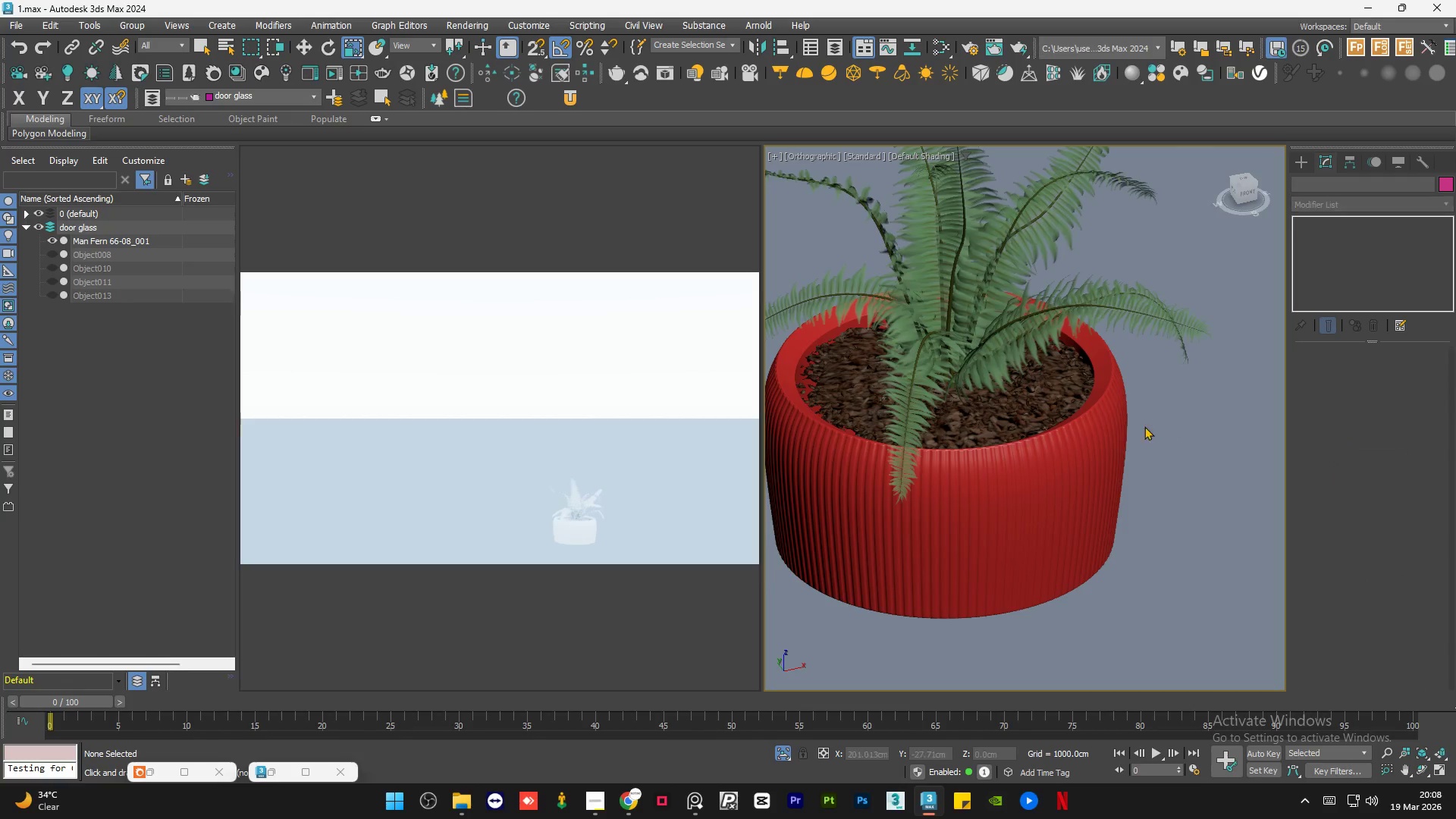 
left_click([1171, 423])
 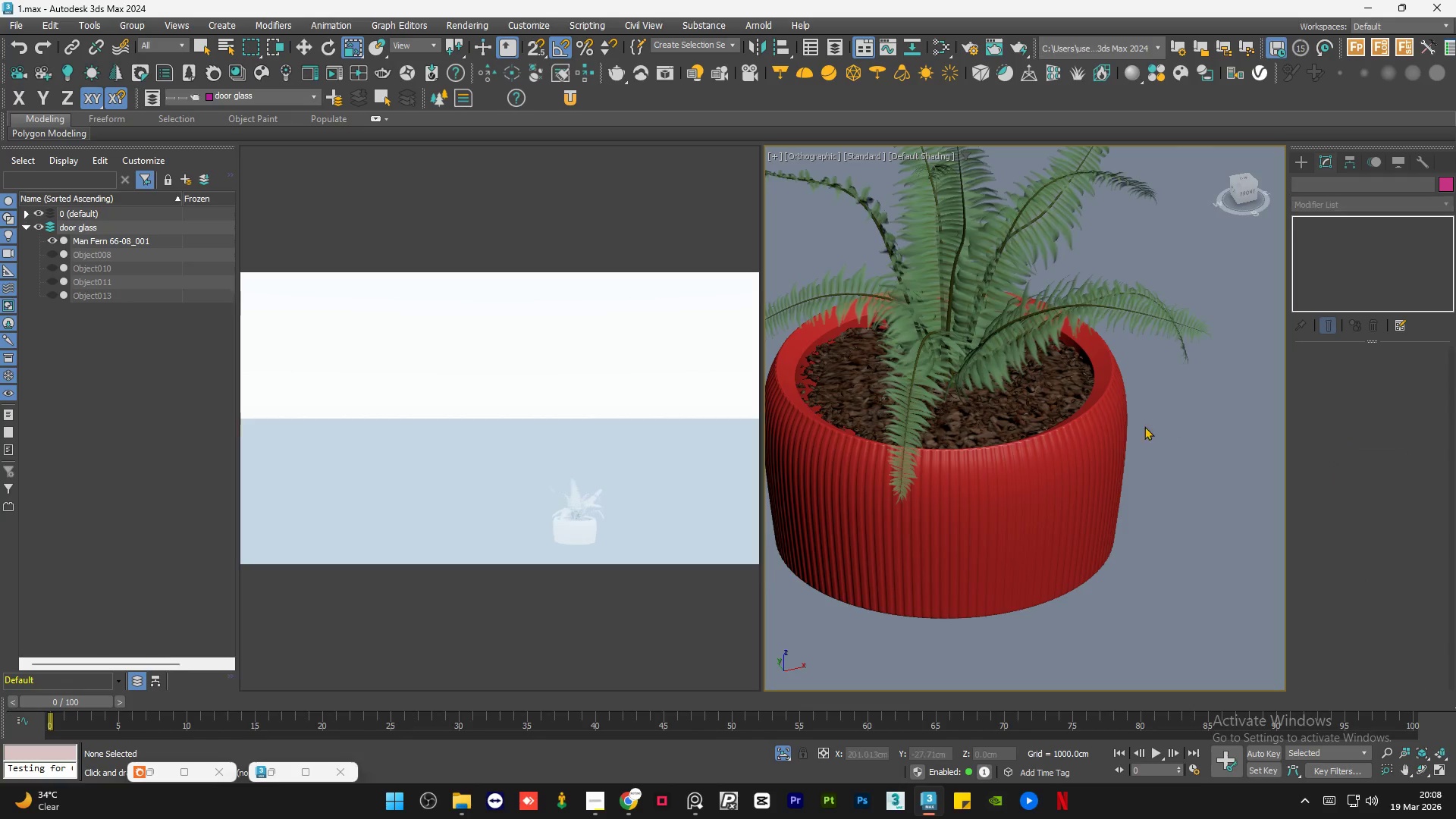 
scroll: coordinate [1097, 443], scroll_direction: up, amount: 1.0
 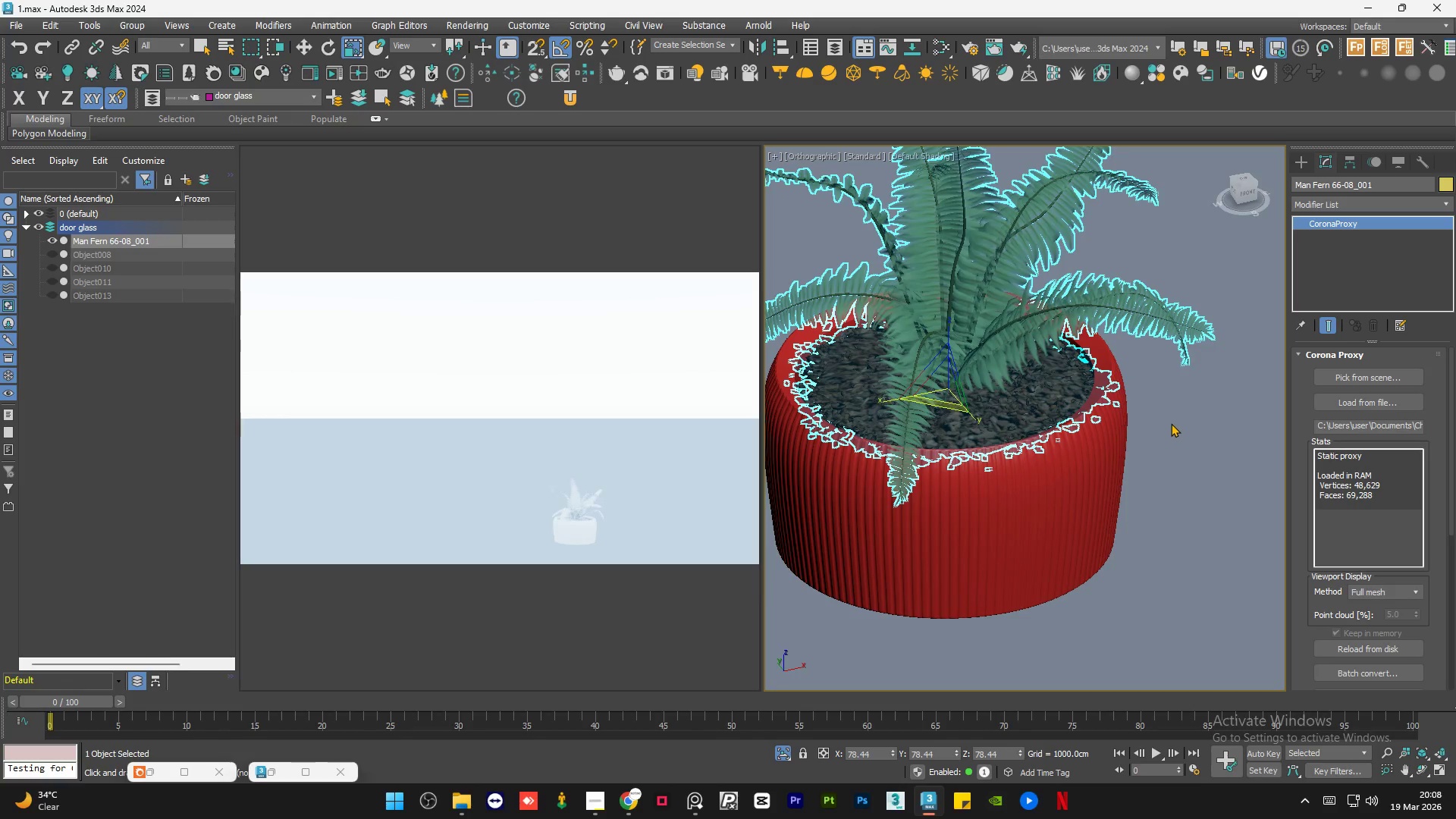 
hold_key(key=AltLeft, duration=0.78)
 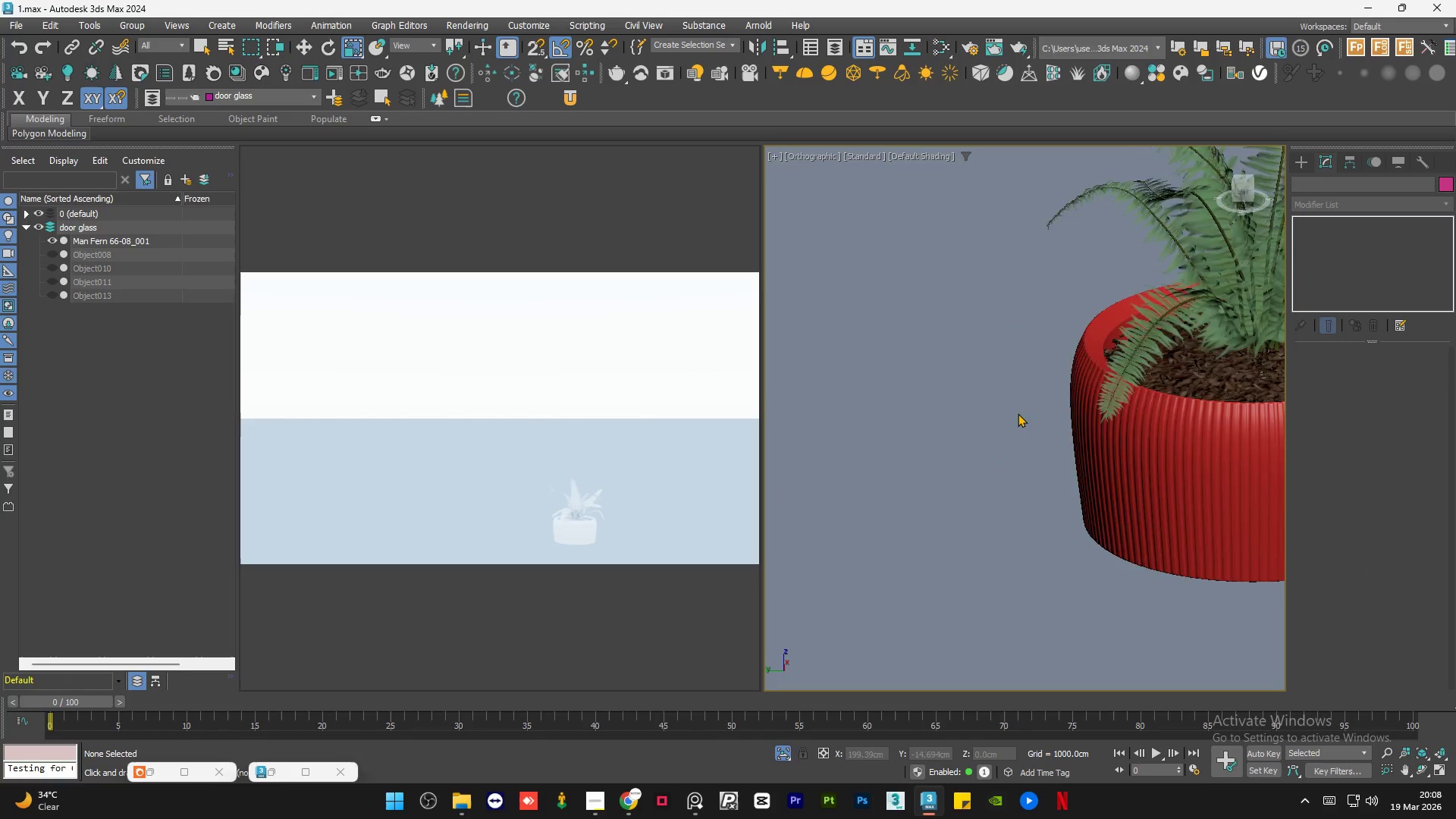 
hold_key(key=AltLeft, duration=0.92)
 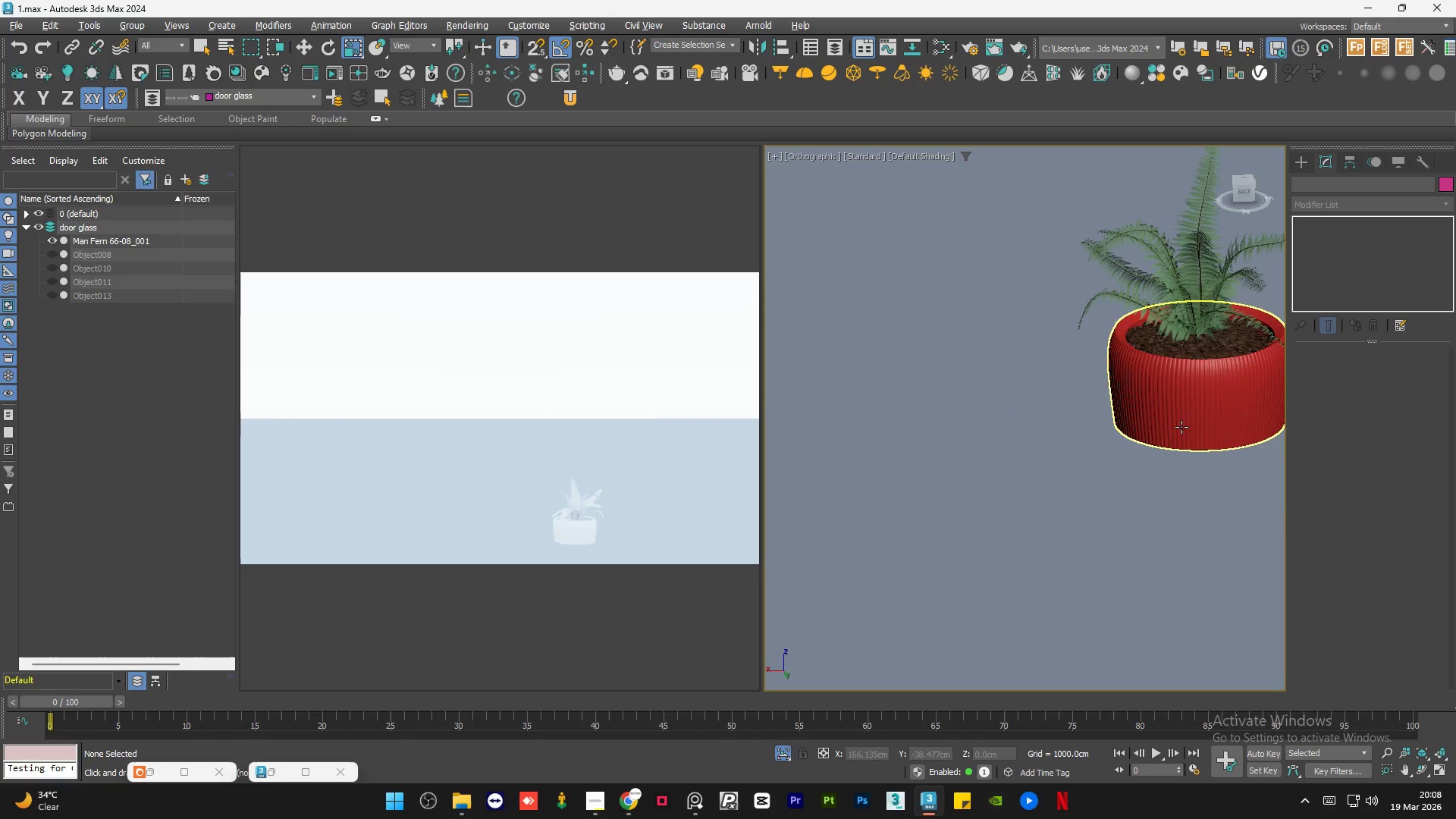 
scroll: coordinate [1013, 415], scroll_direction: down, amount: 2.0
 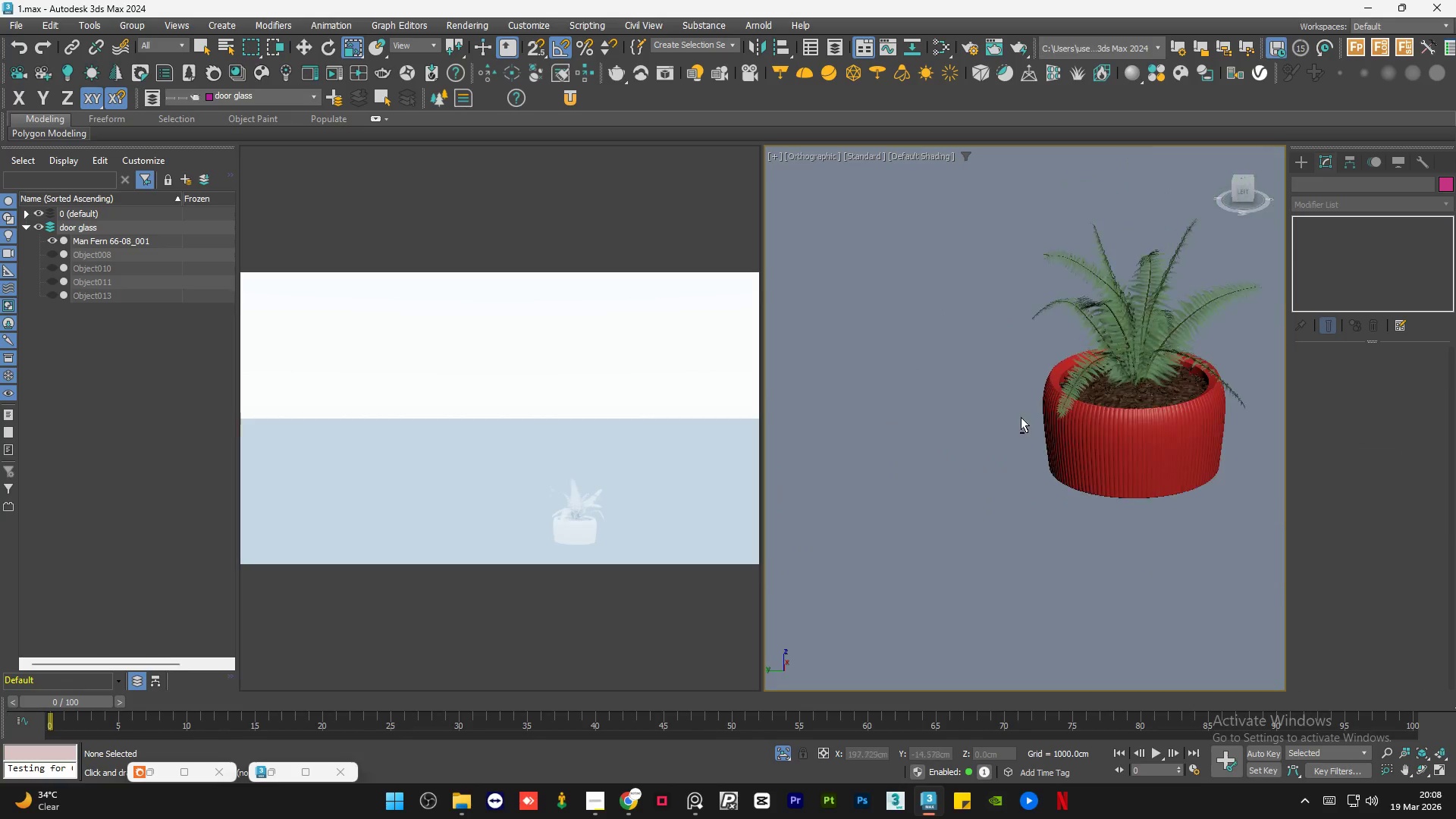 
hold_key(key=AltLeft, duration=1.5)
 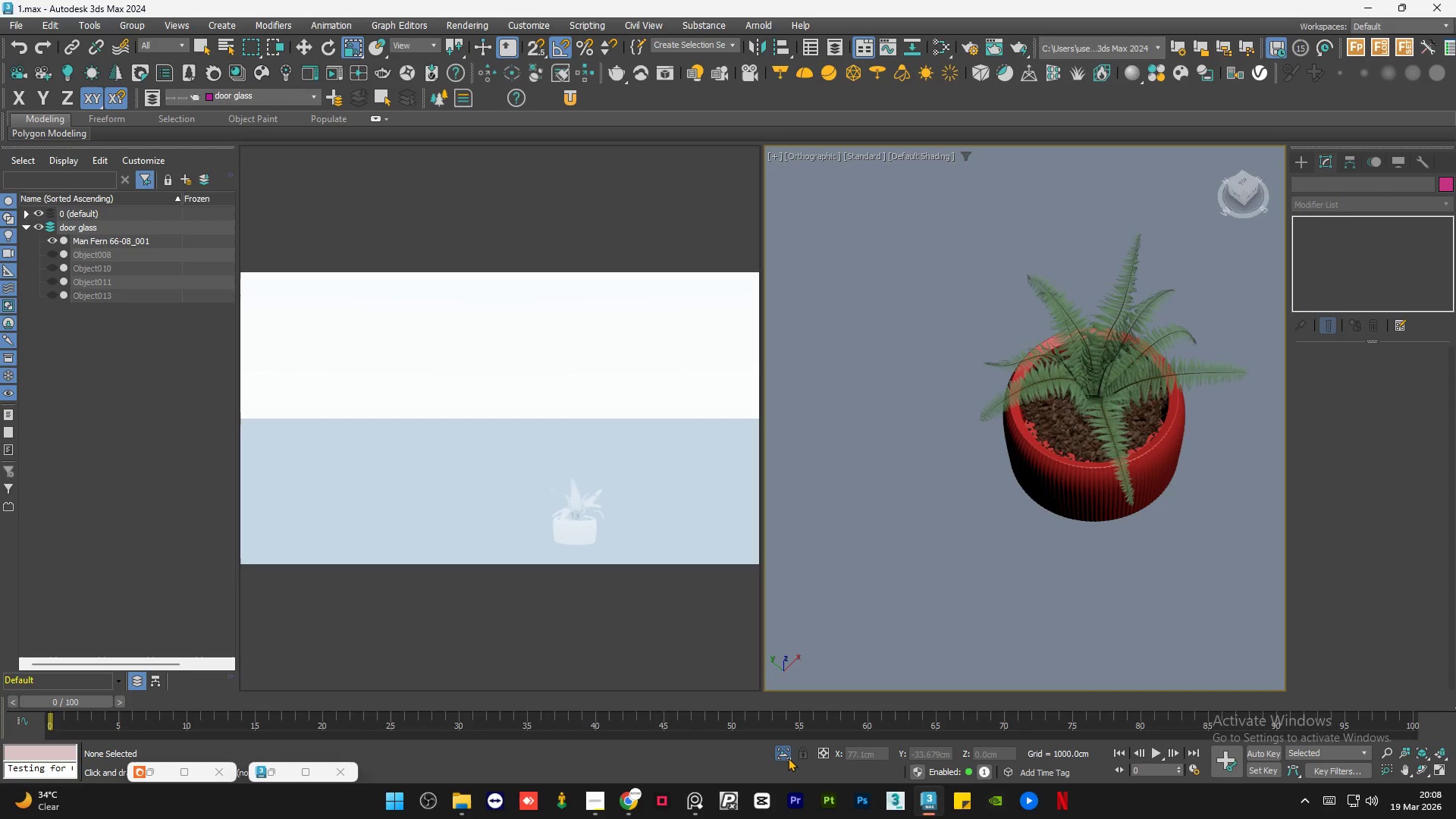 
key(Alt+AltLeft)
 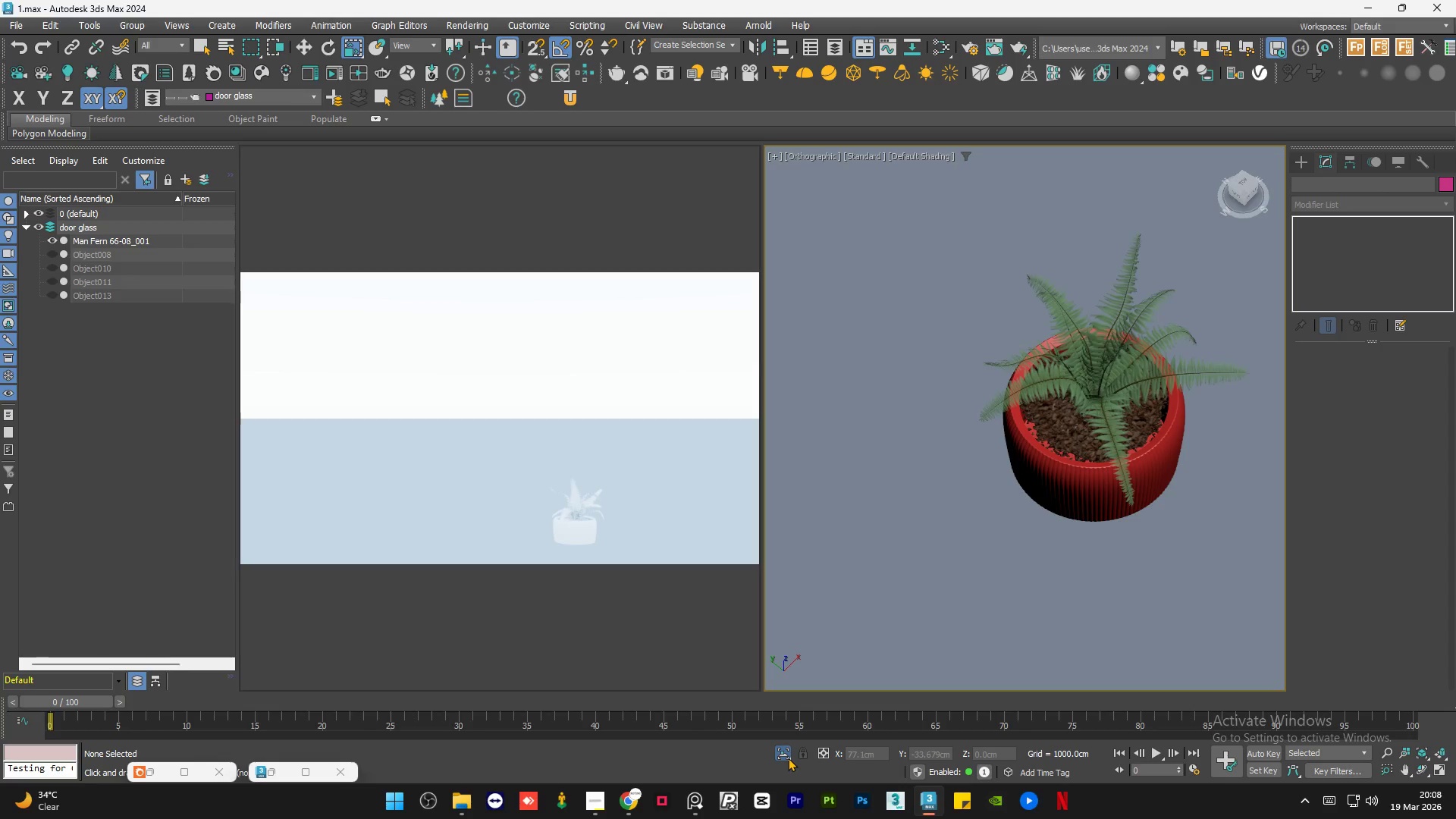 
left_click([788, 758])
 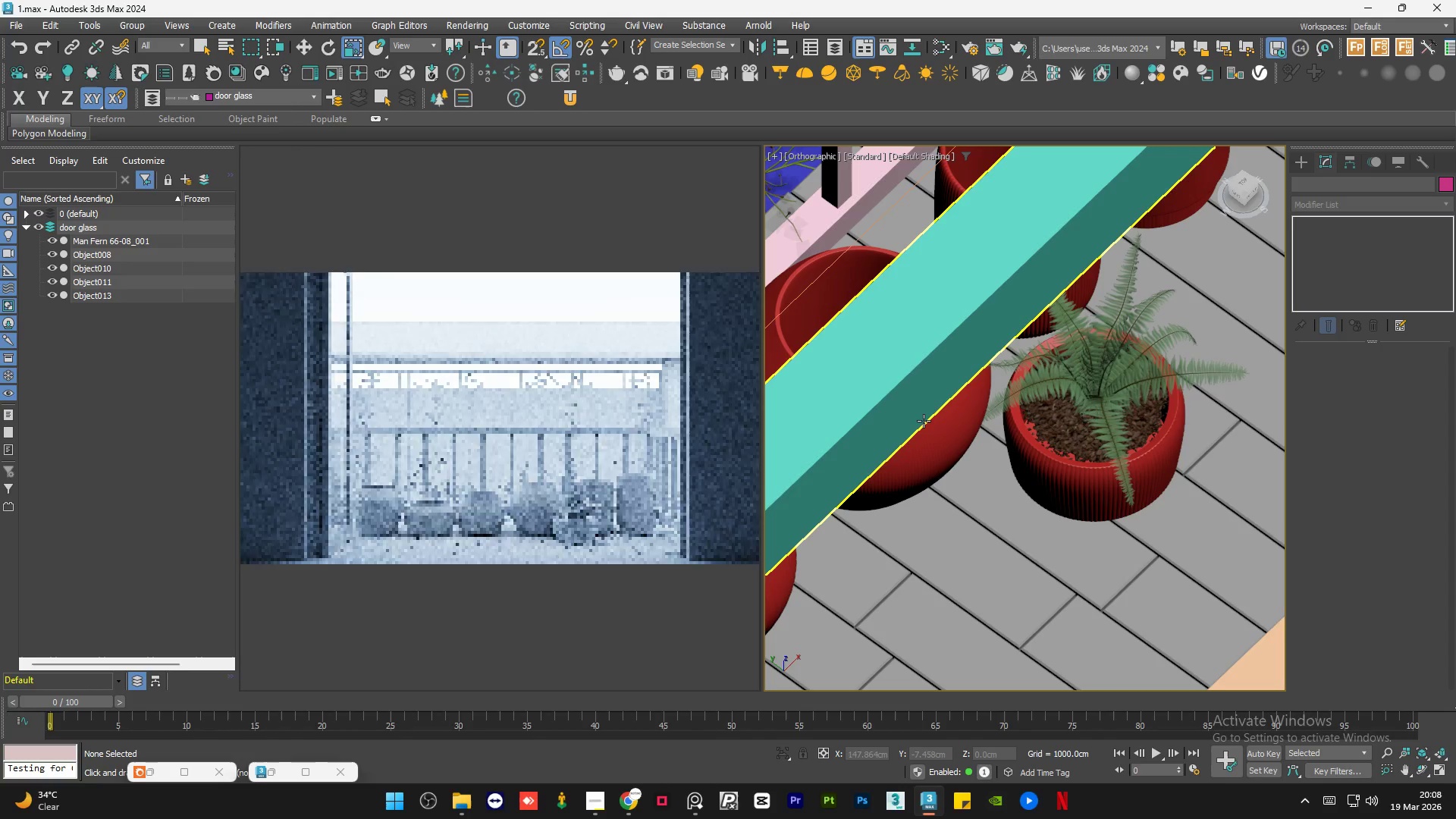 
hold_key(key=AltLeft, duration=0.61)
 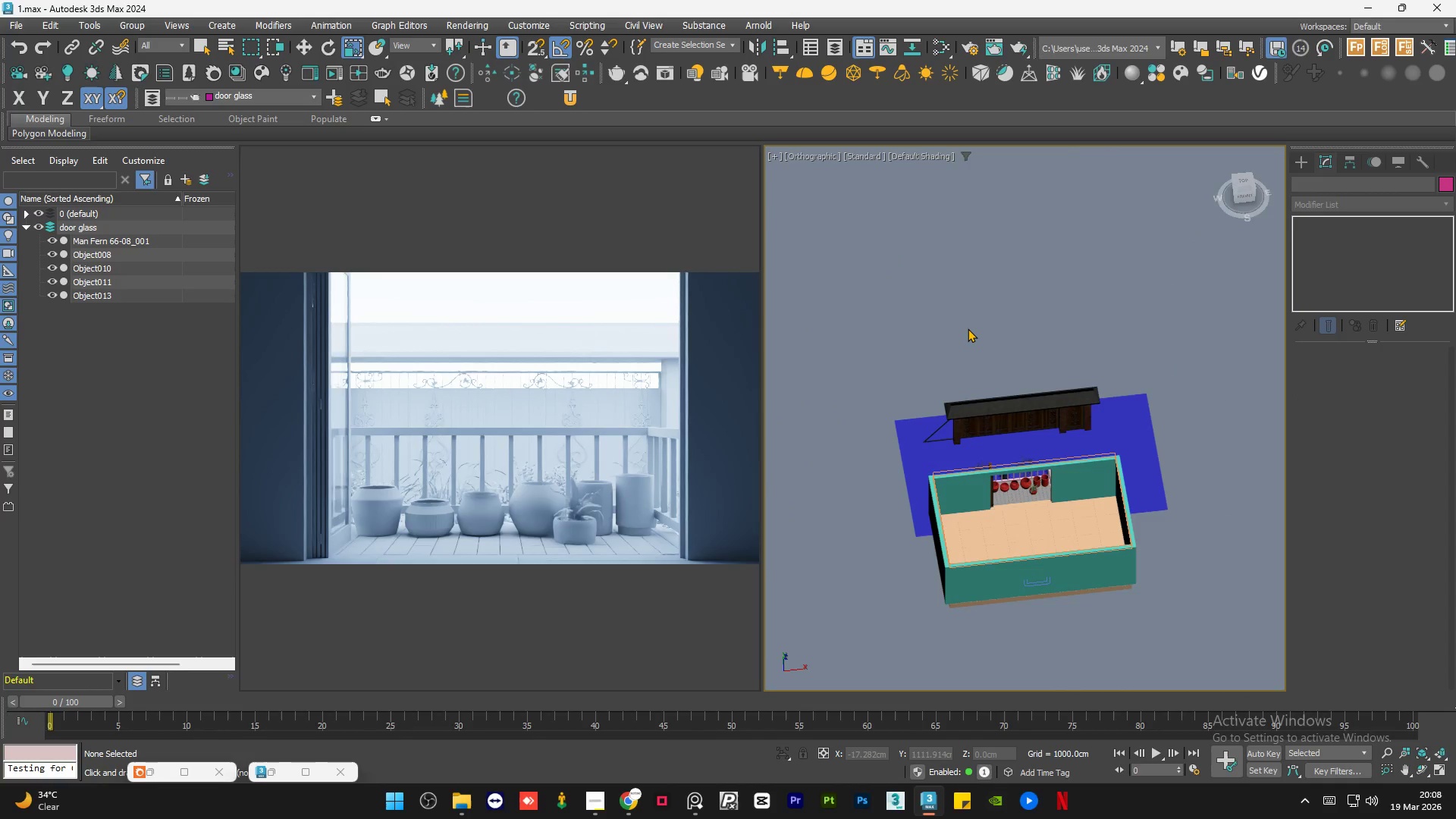 
scroll: coordinate [1021, 517], scroll_direction: down, amount: 9.0
 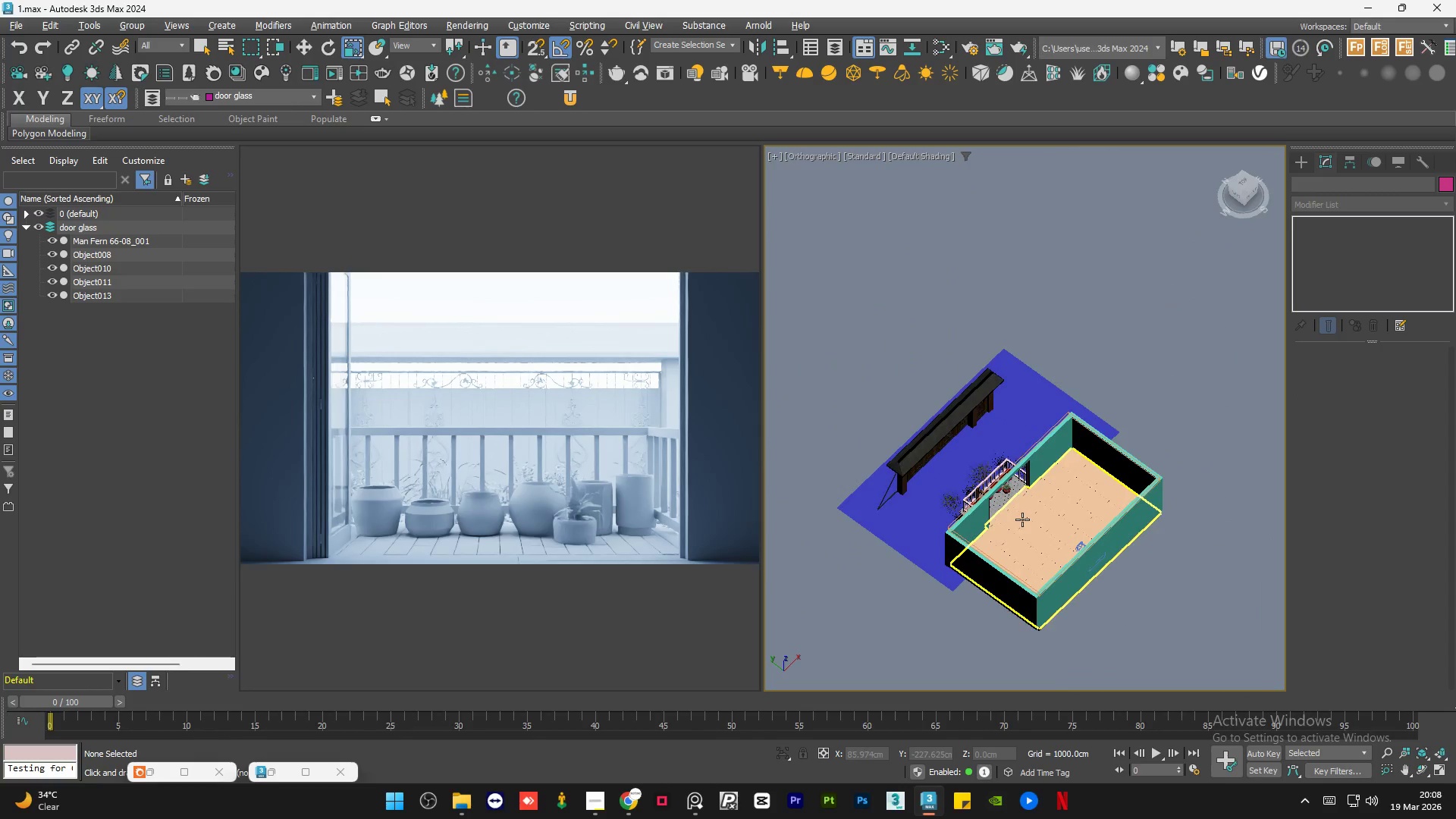 
double_click([968, 328])
 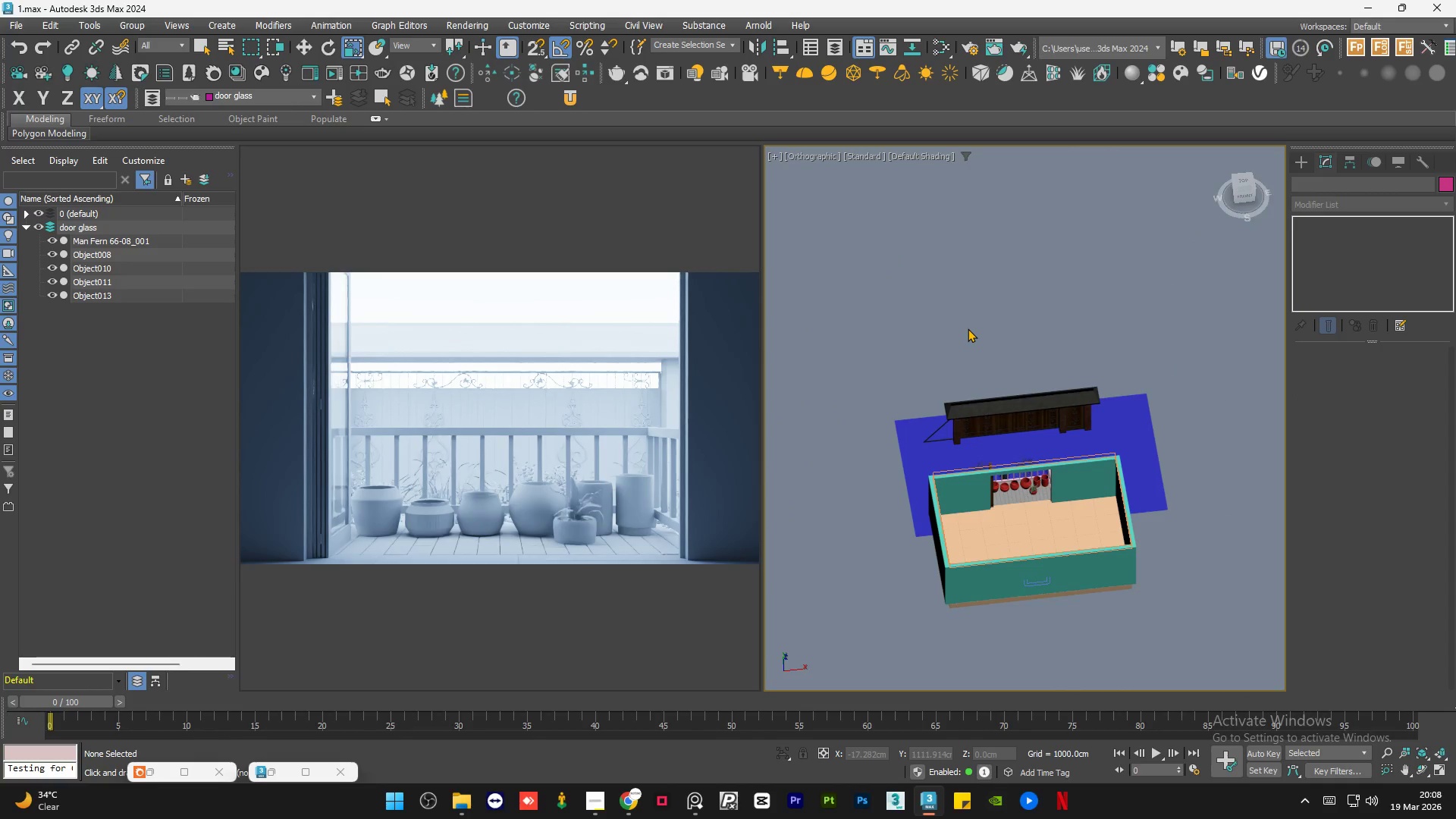 
hold_key(key=ControlLeft, duration=1.5)
 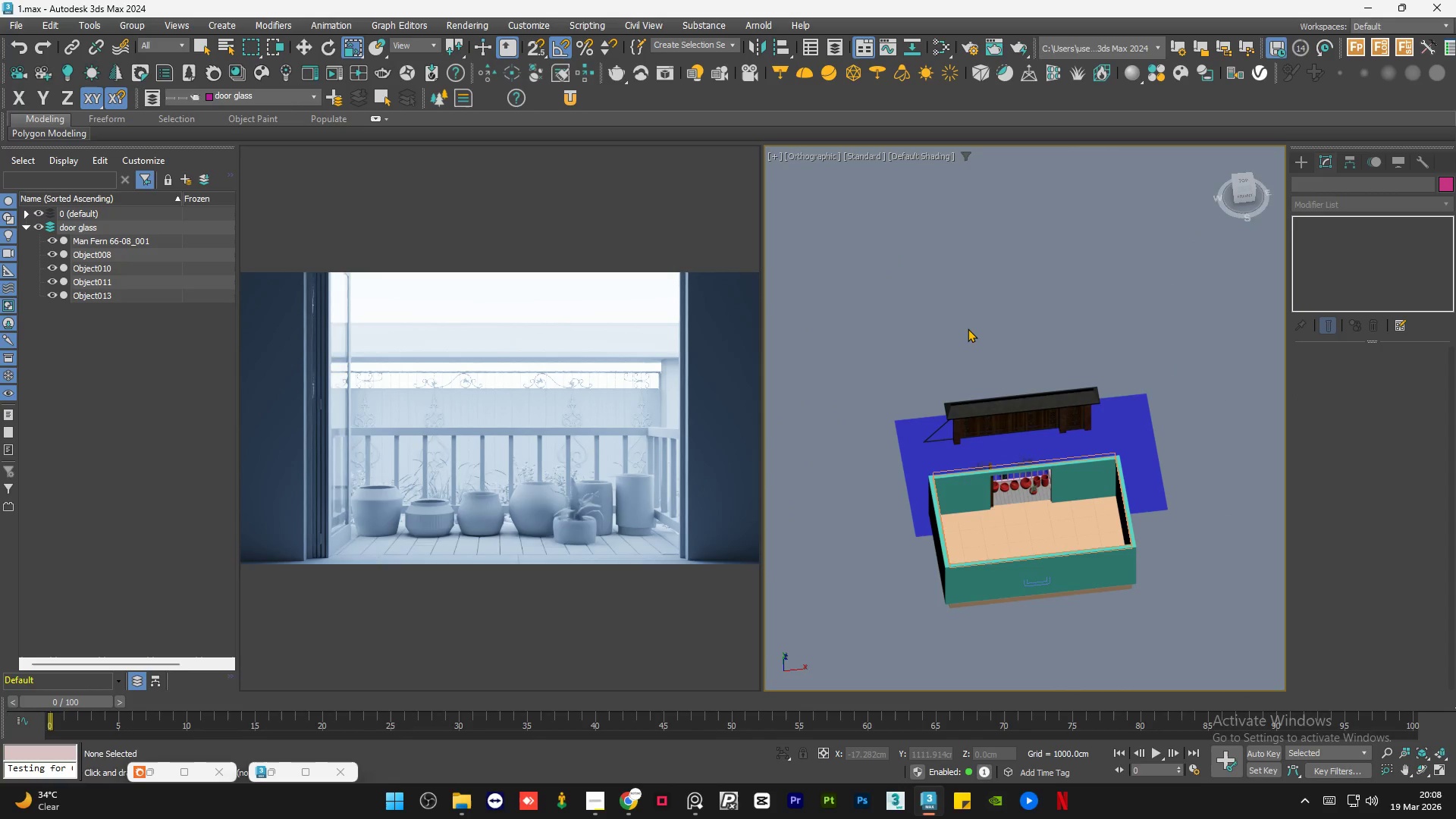 
key(Control+S)
 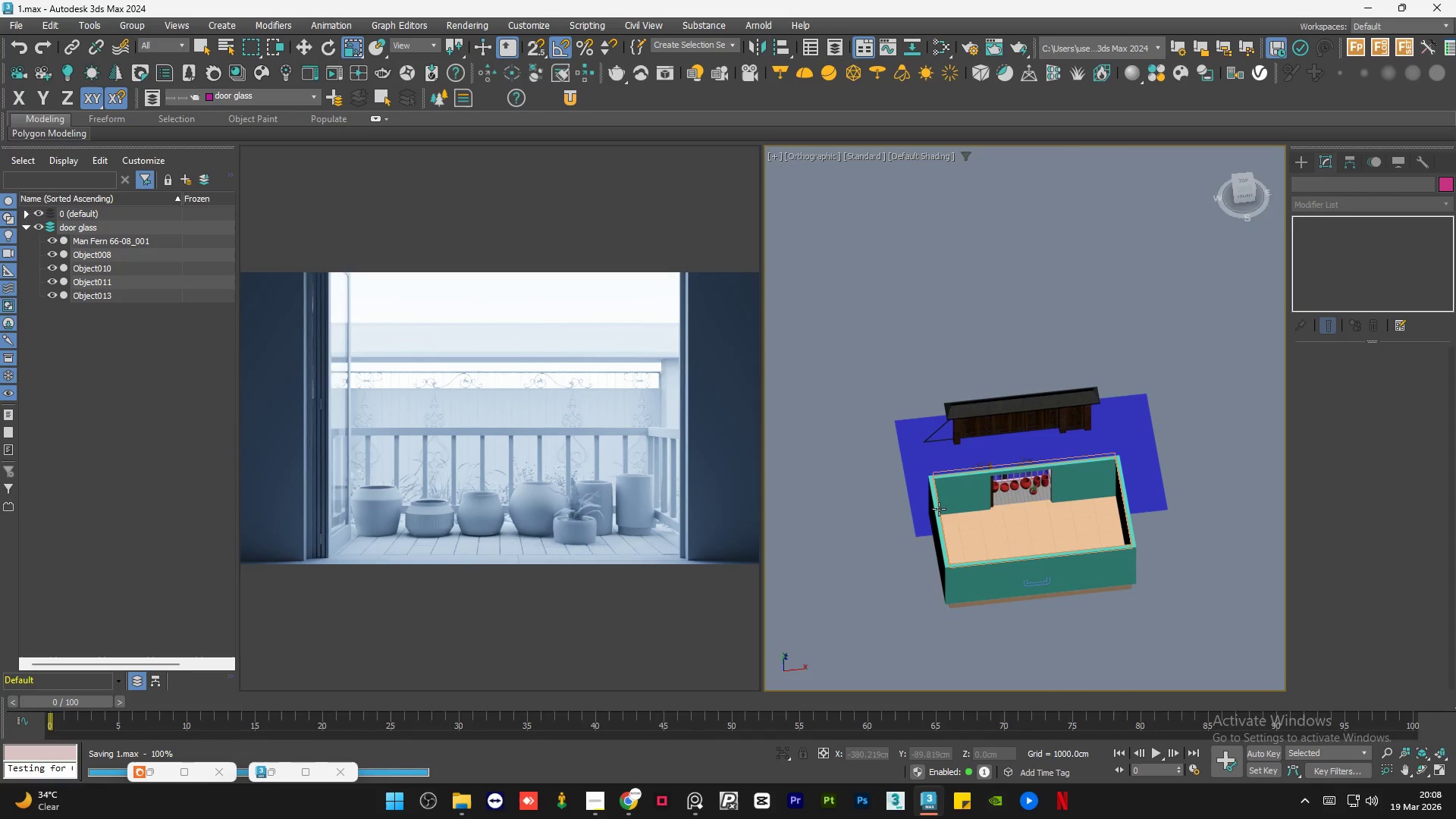 
scroll: coordinate [1053, 476], scroll_direction: up, amount: 14.0
 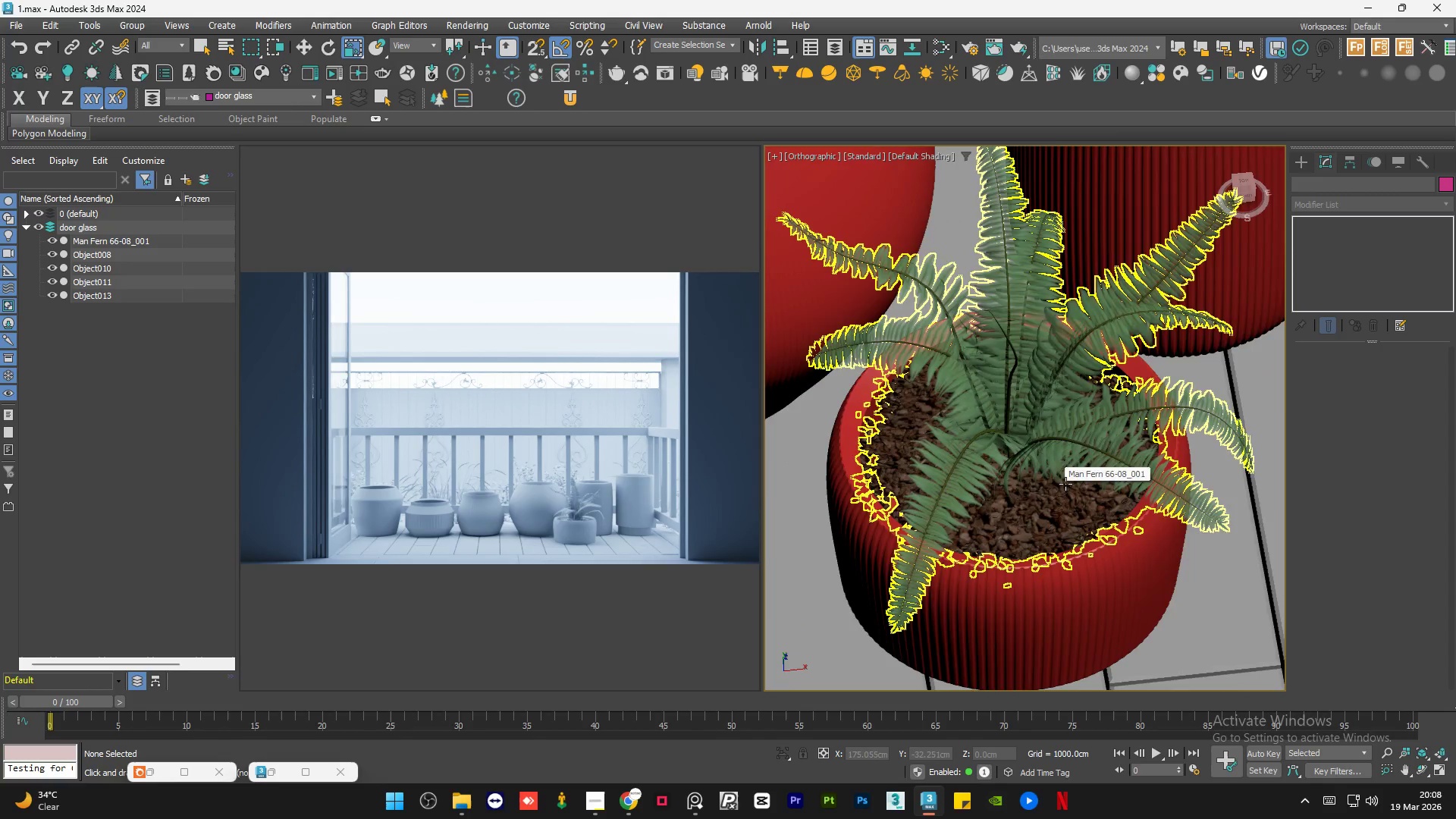 
scroll: coordinate [1065, 483], scroll_direction: down, amount: 6.0
 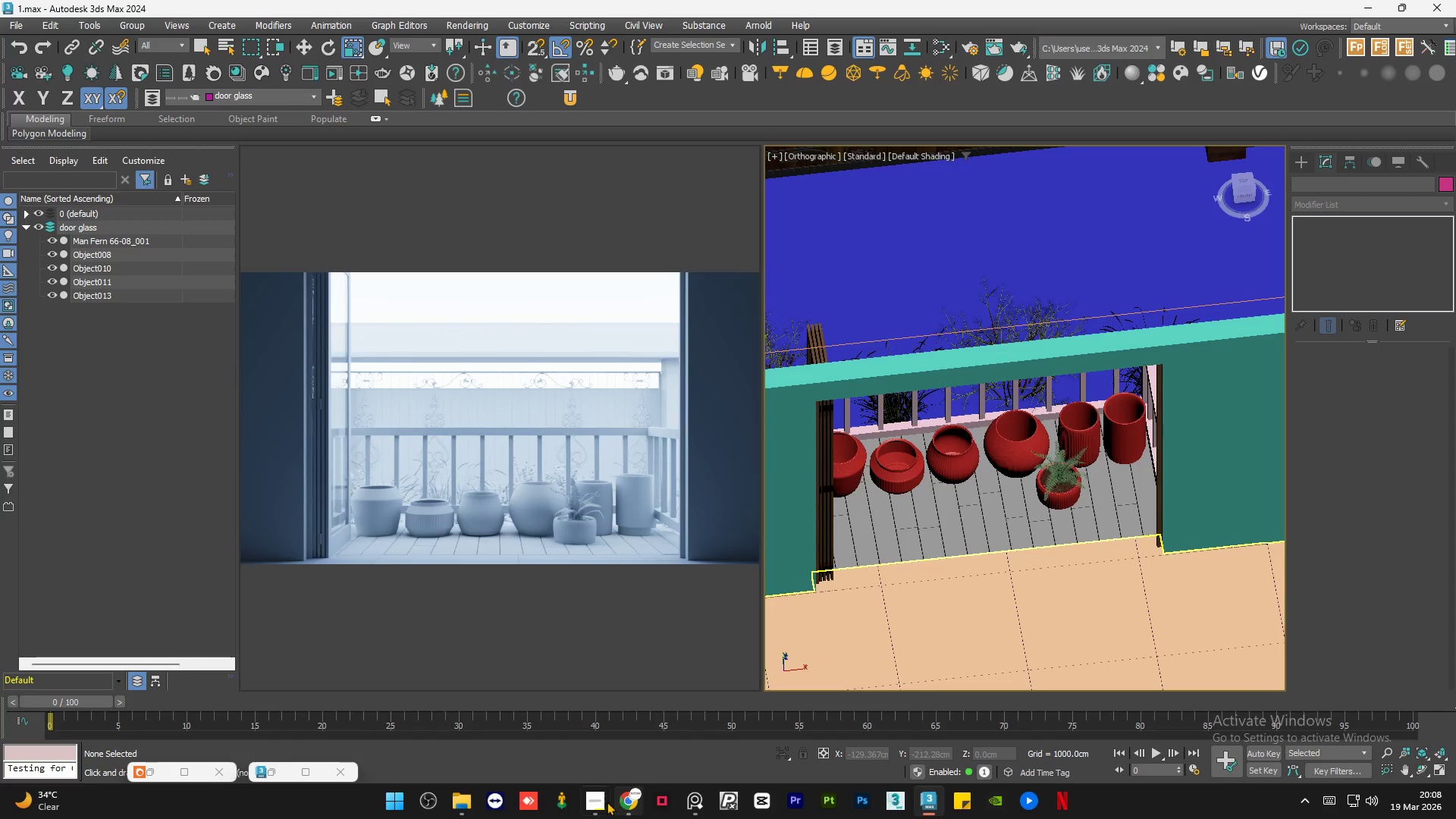 
left_click([604, 804])